 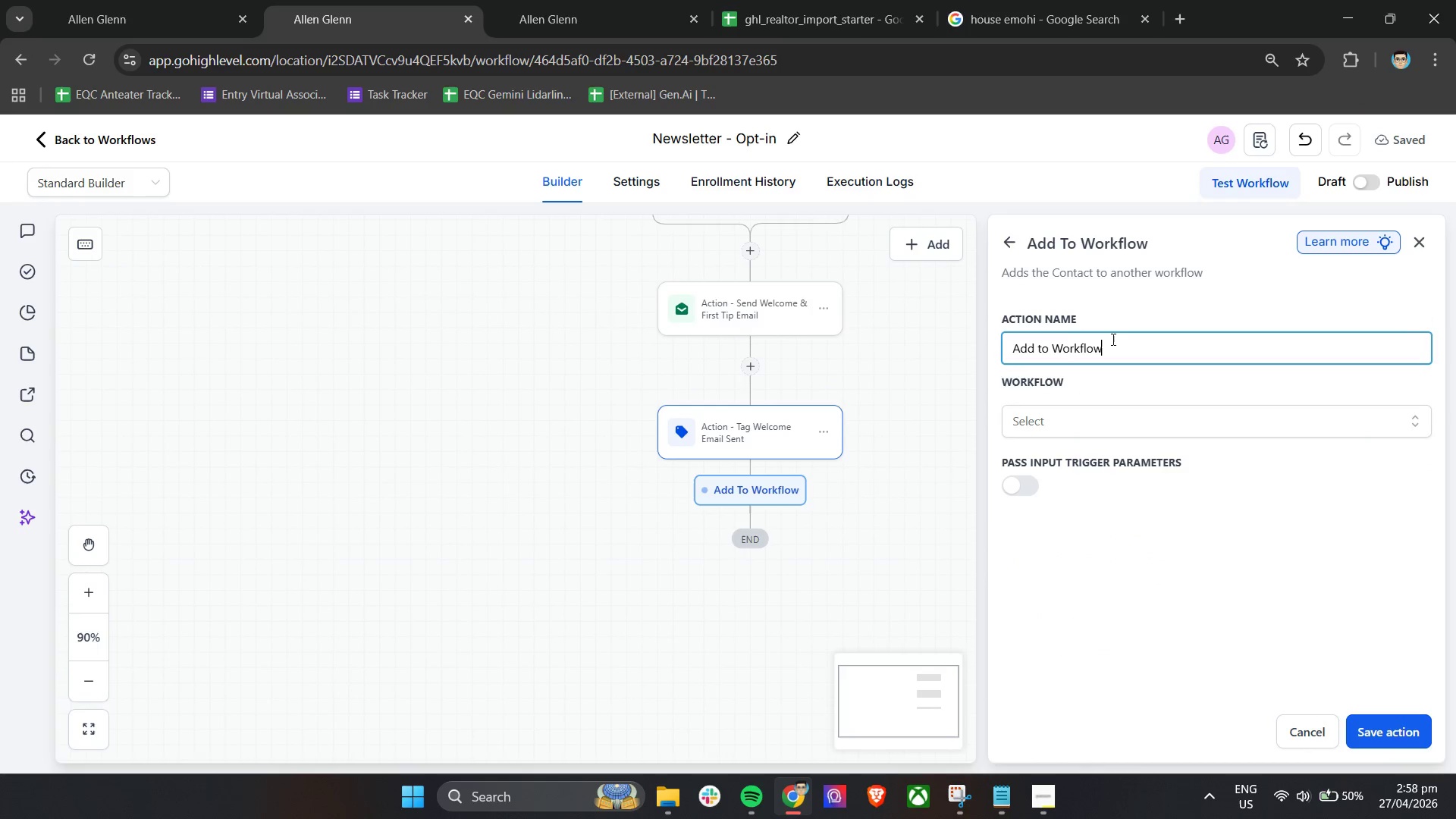 
left_click([1005, 246])
 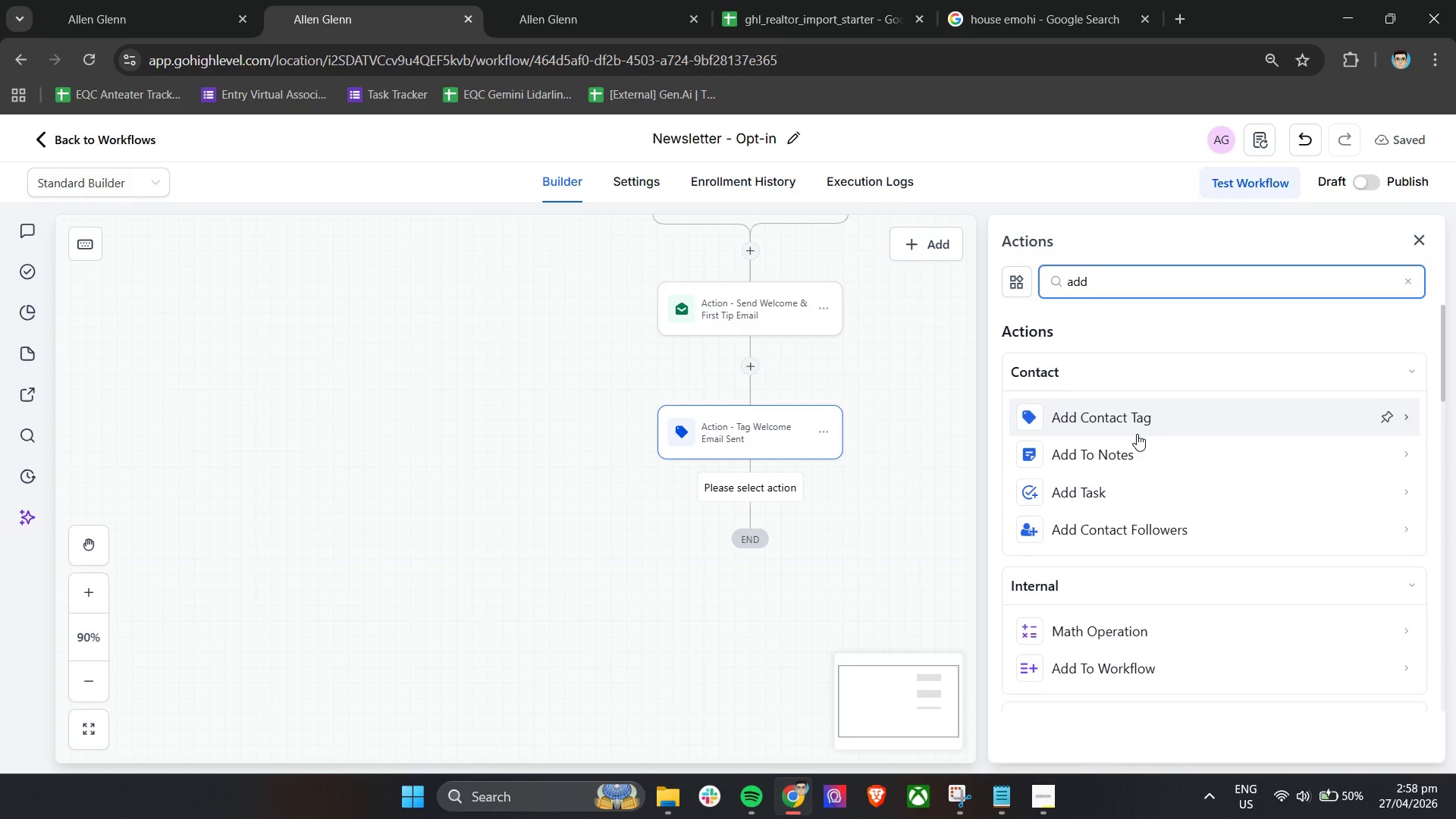 
type( to do)
key(Backspace)
key(Backspace)
type(folr)
key(Backspace)
key(Backspace)
type(dr)
key(Backspace)
key(Backspace)
key(Backspace)
type(work)
 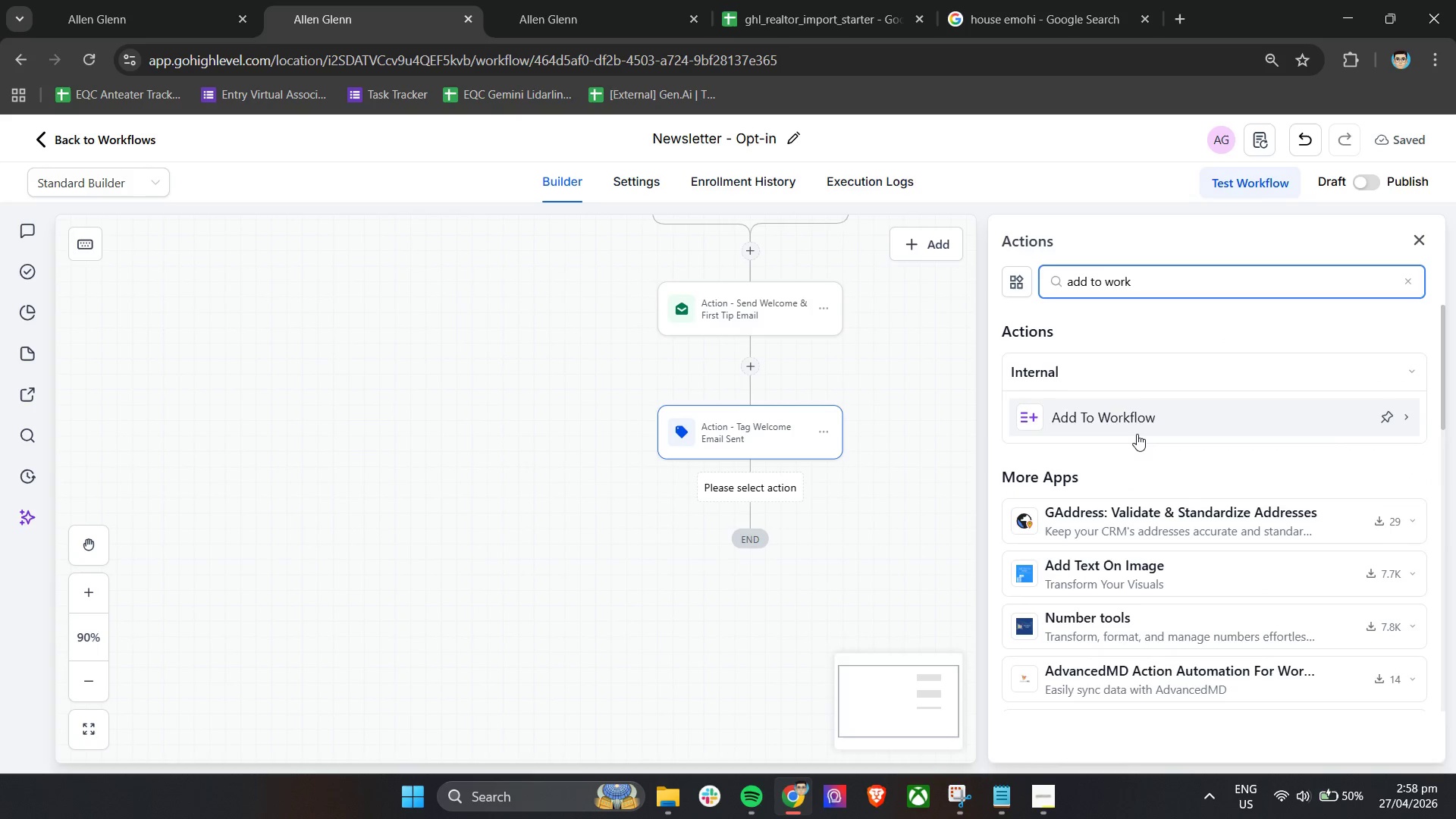 
hold_key(key=E, duration=0.31)
 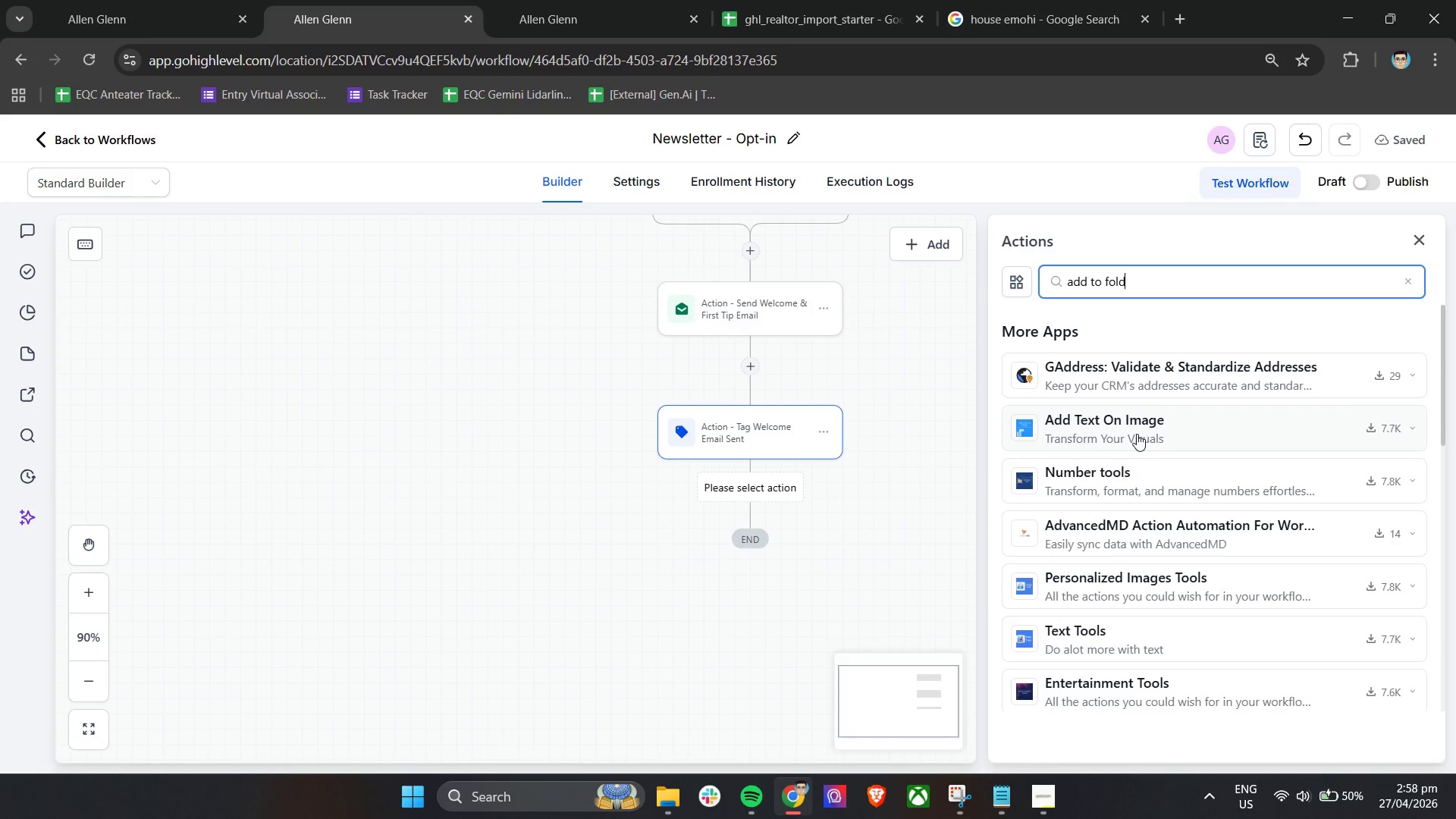 
hold_key(key=E, duration=0.34)
 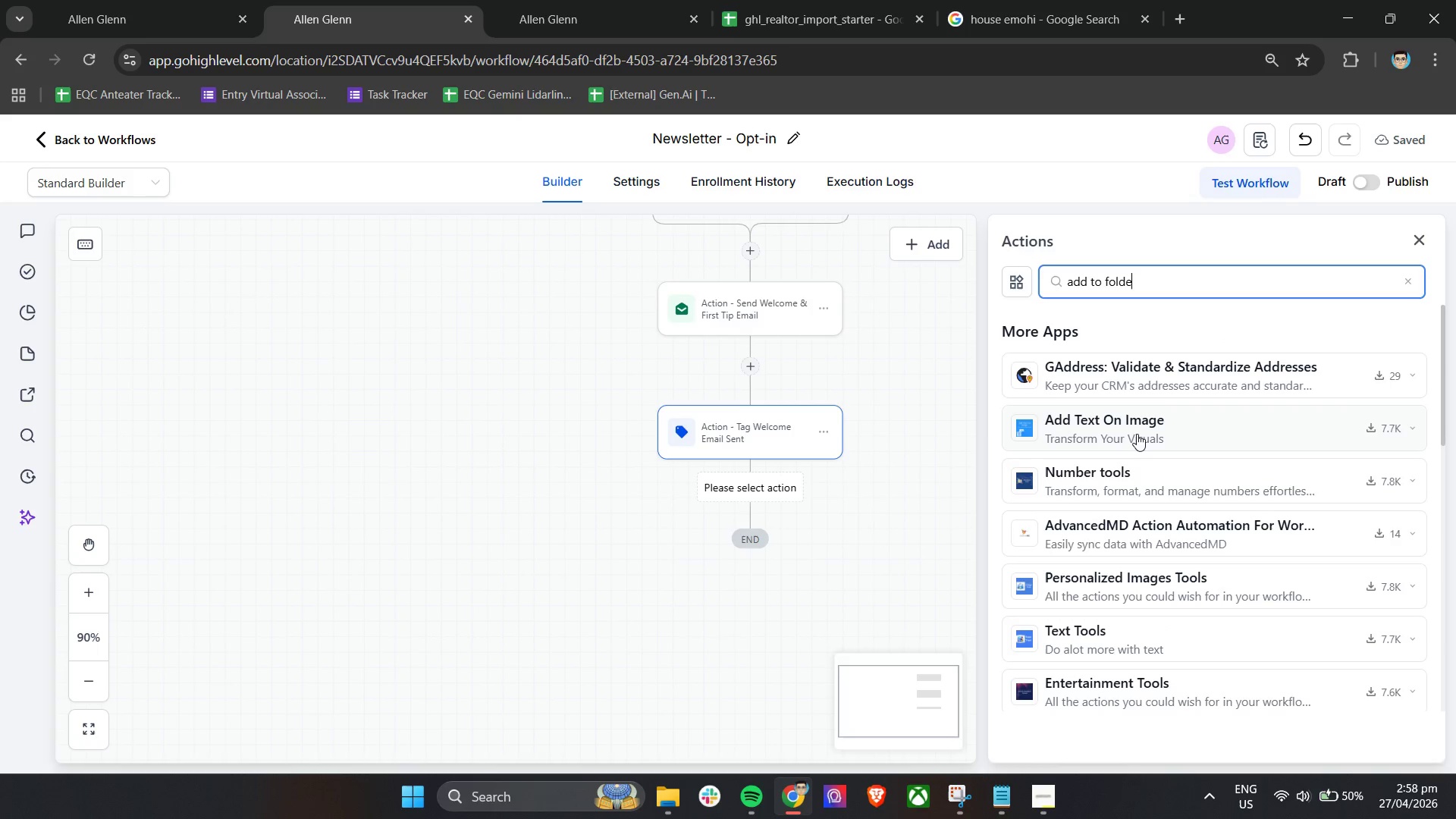 
scroll: coordinate [1188, 502], scroll_direction: up, amount: 7.0
 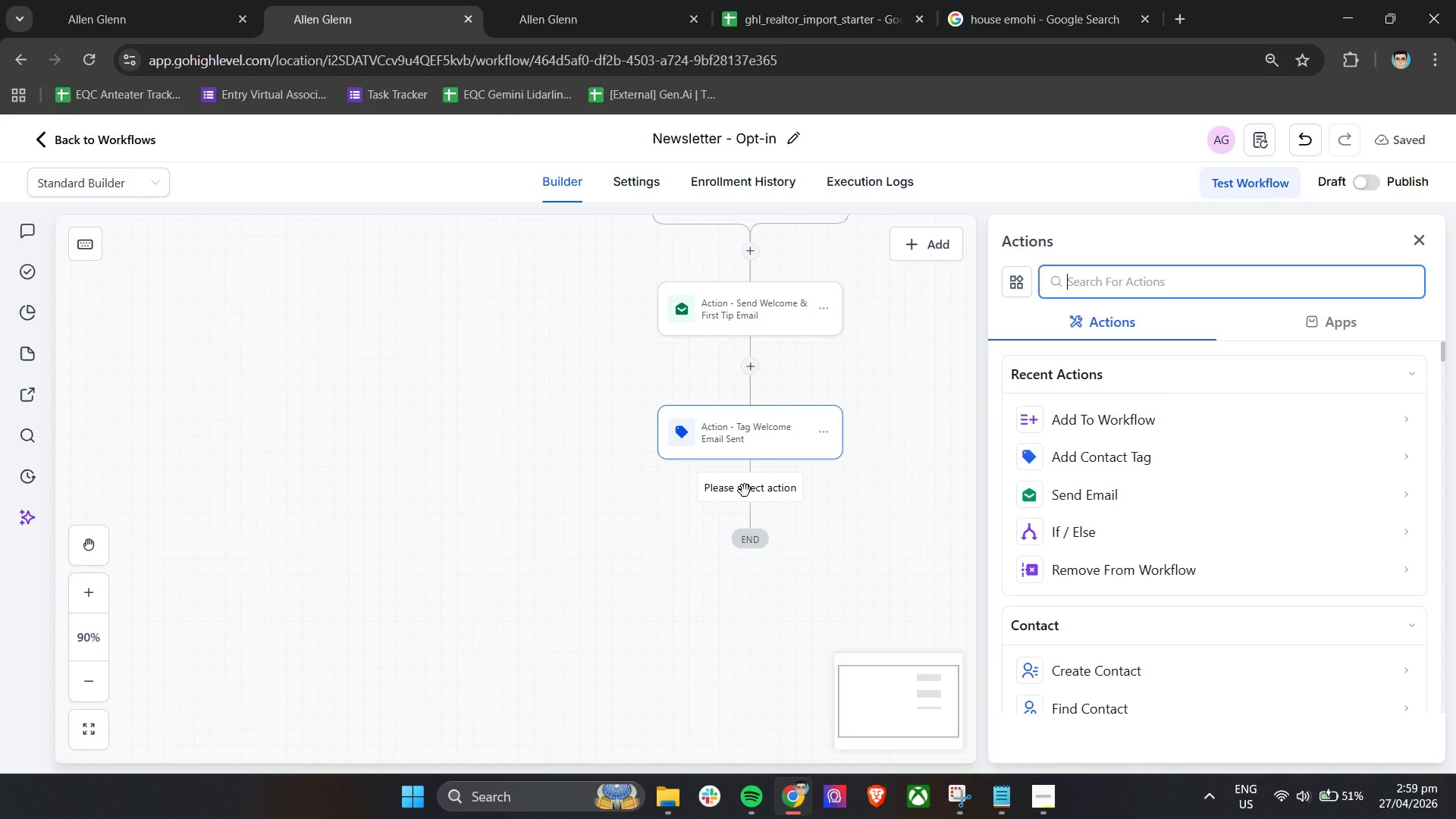 
wait(58.72)
 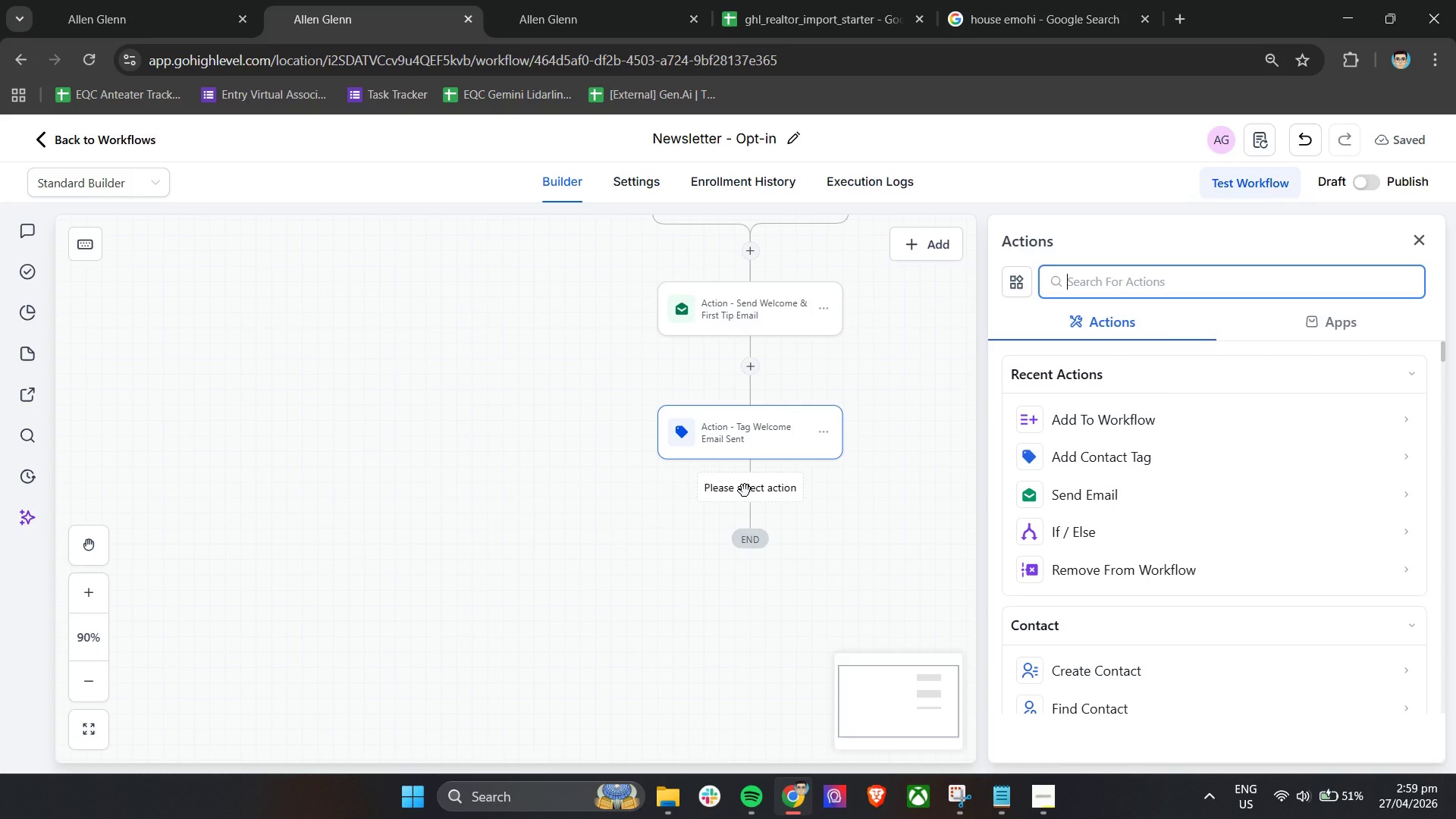 
left_click([1138, 454])
 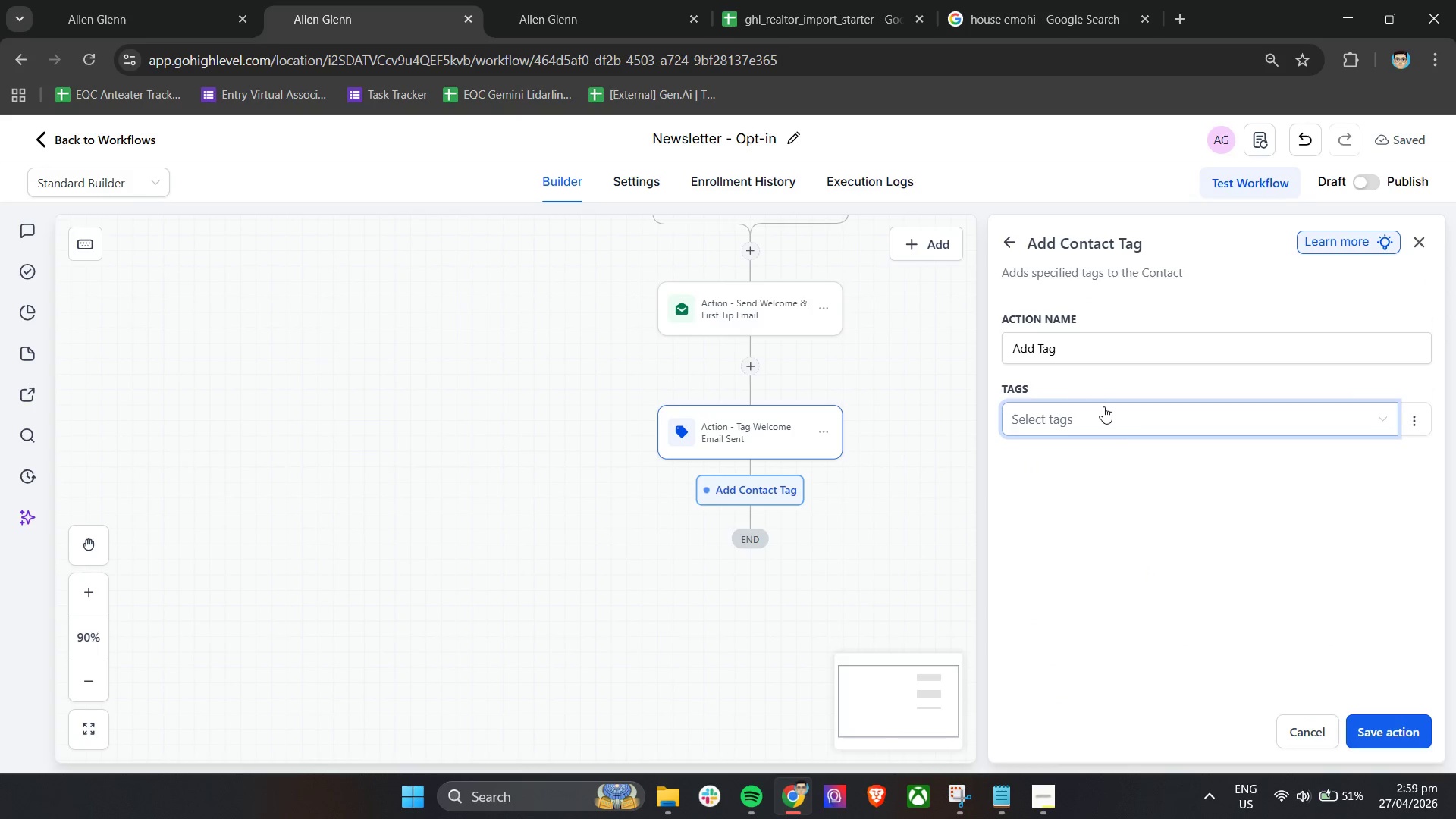 
wait(5.17)
 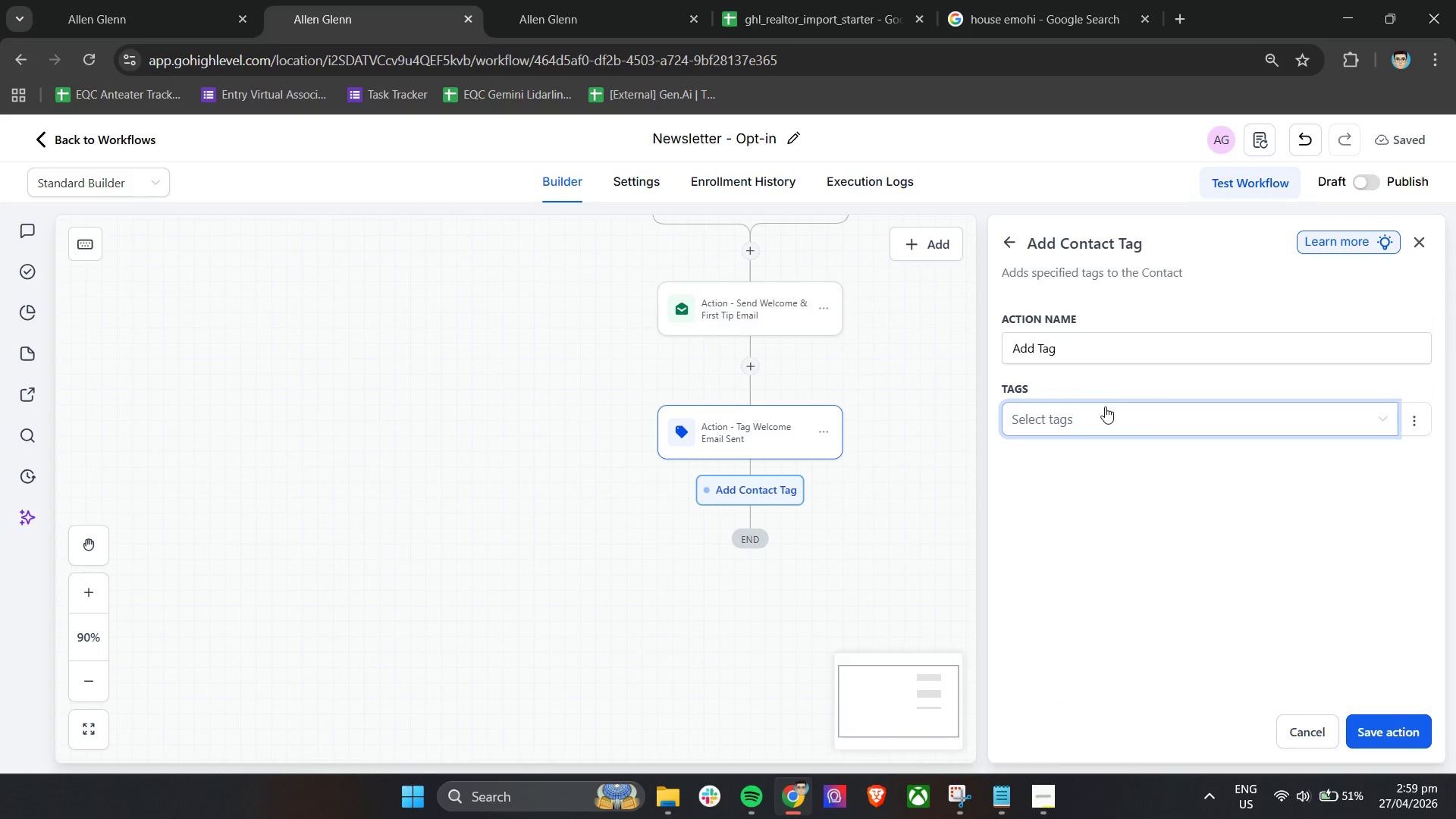 
left_click([1103, 406])
 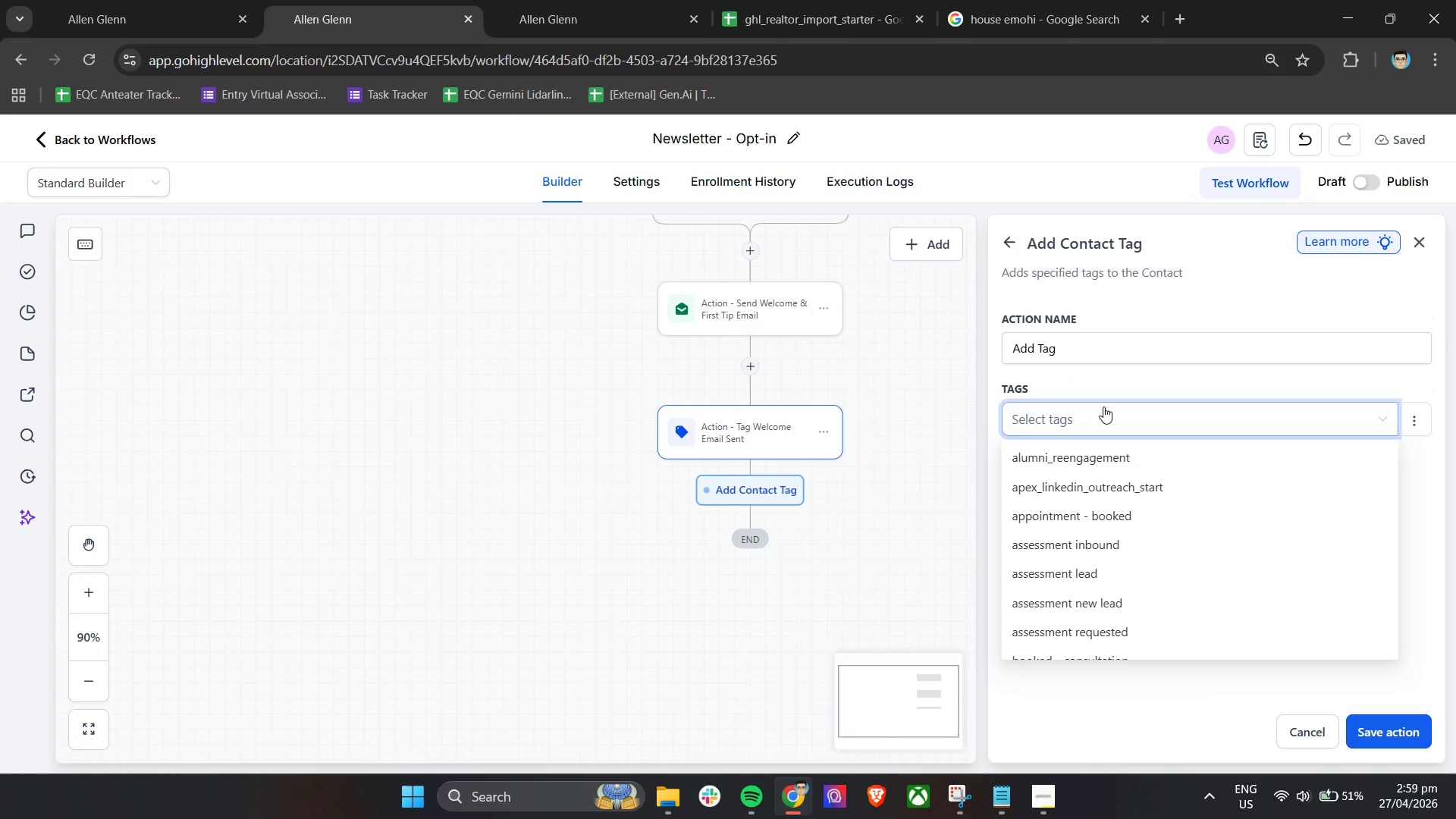 
wait(5.27)
 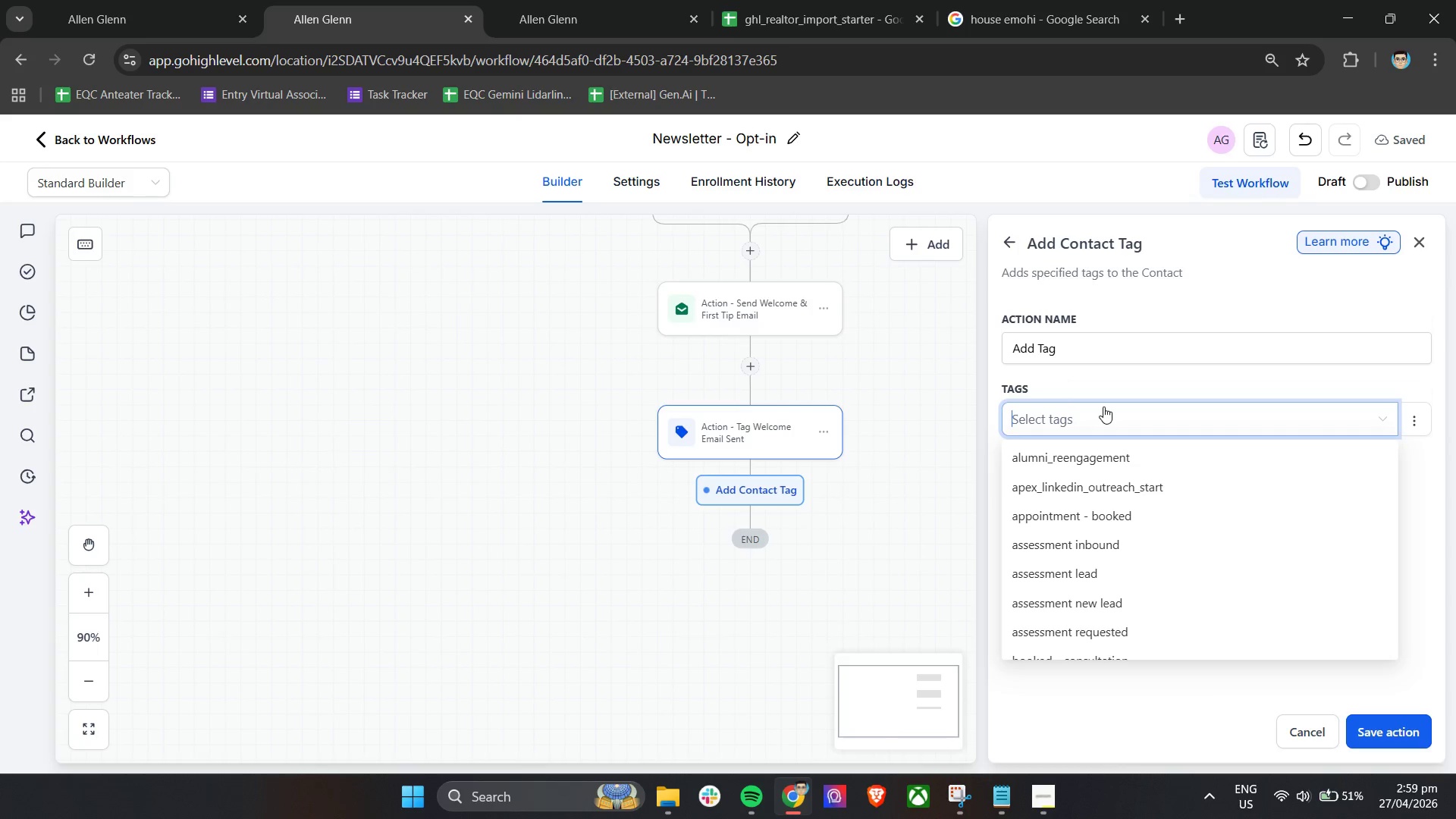 
type(newsletter - active)
 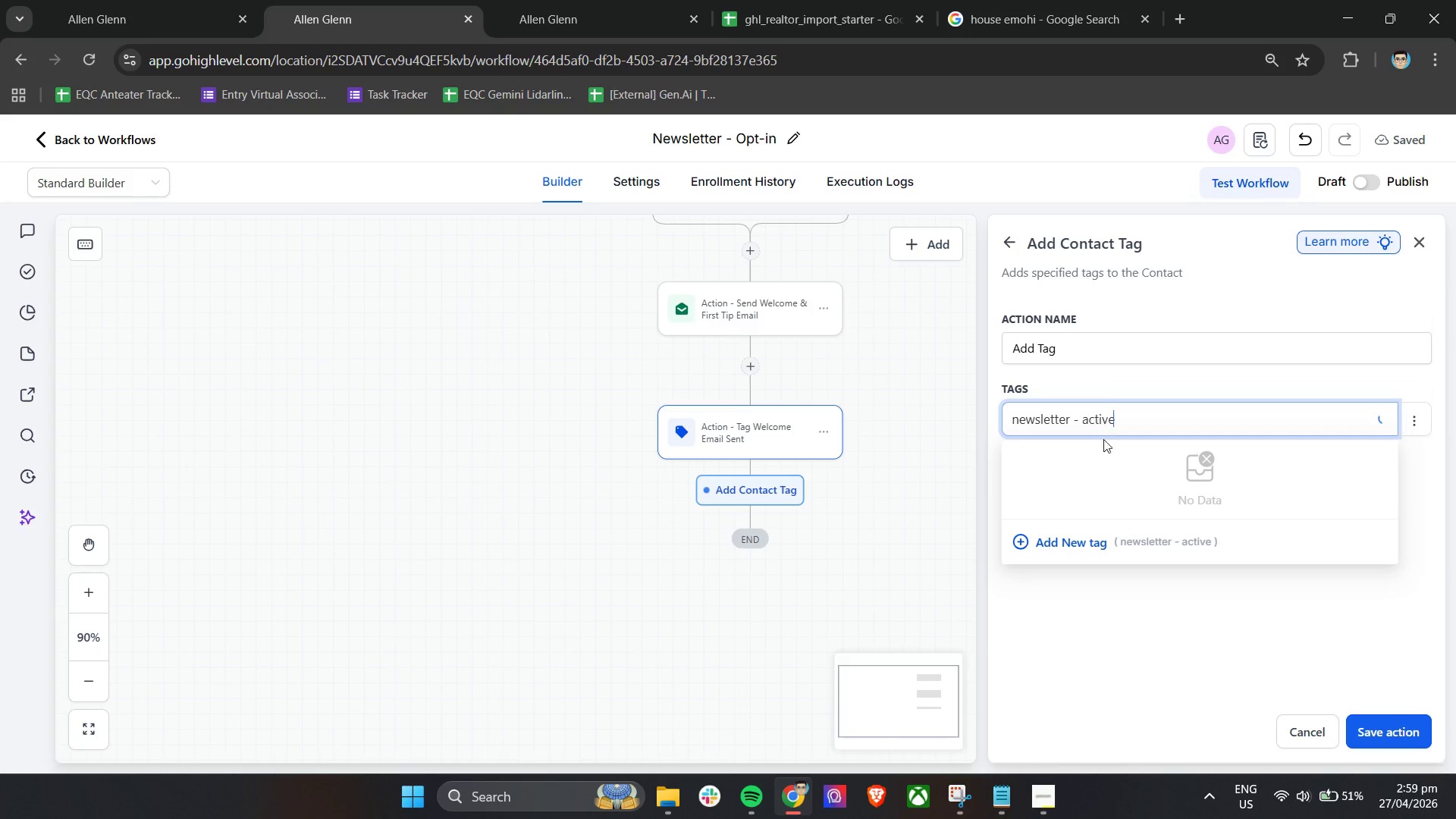 
left_click([1075, 544])
 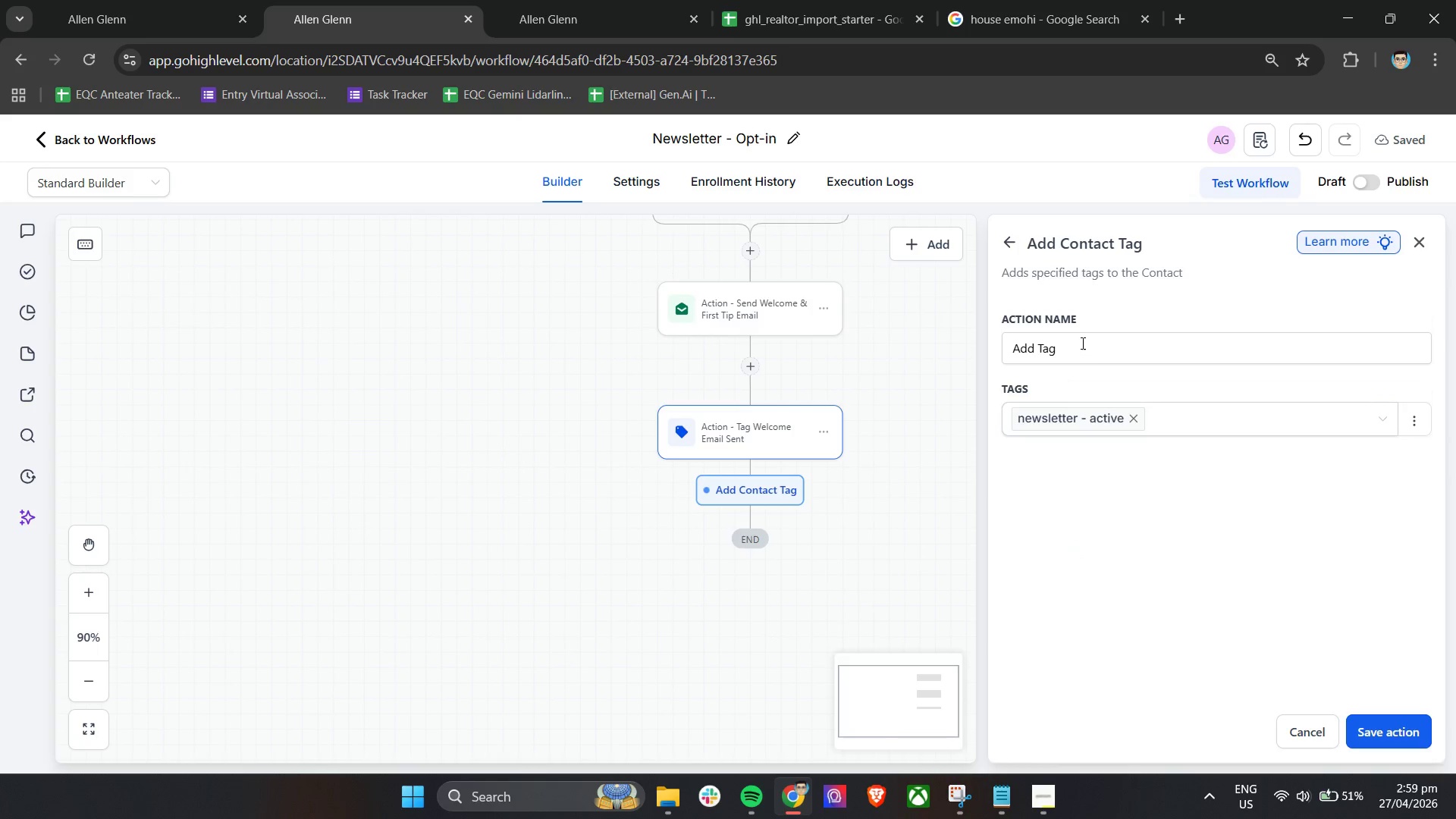 
double_click([1081, 343])
 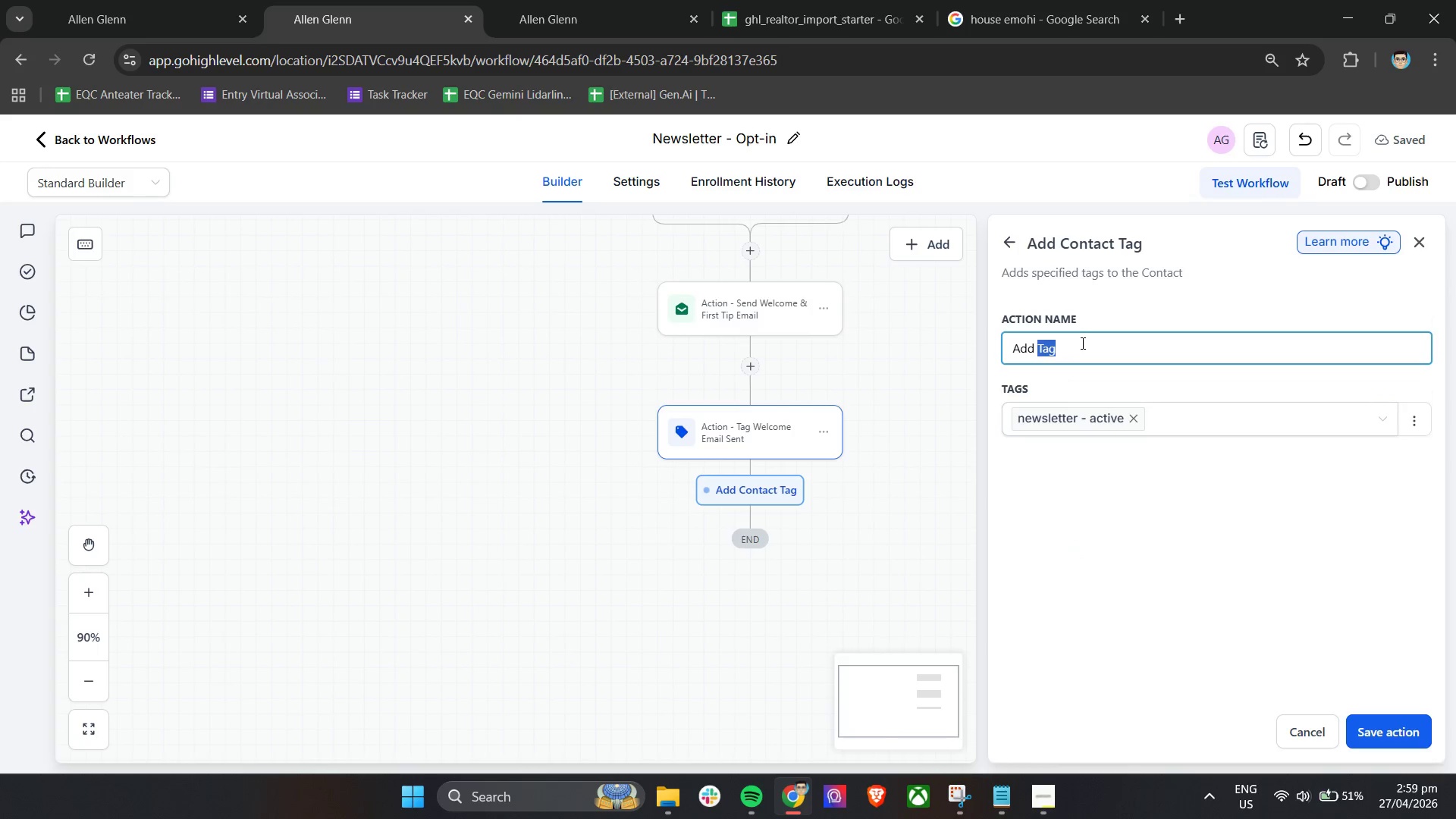 
triple_click([1081, 343])
 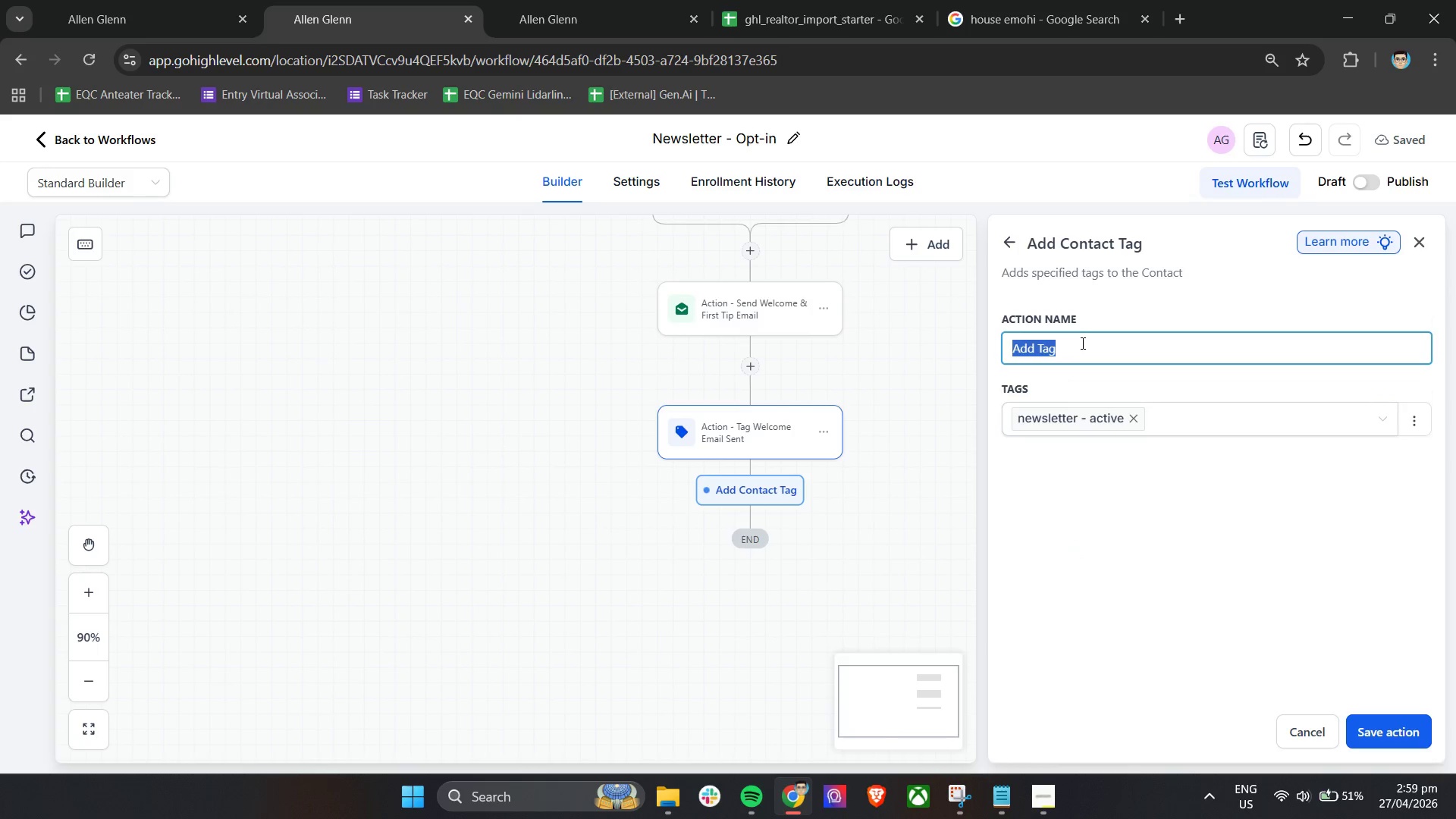 
type(Action - )
 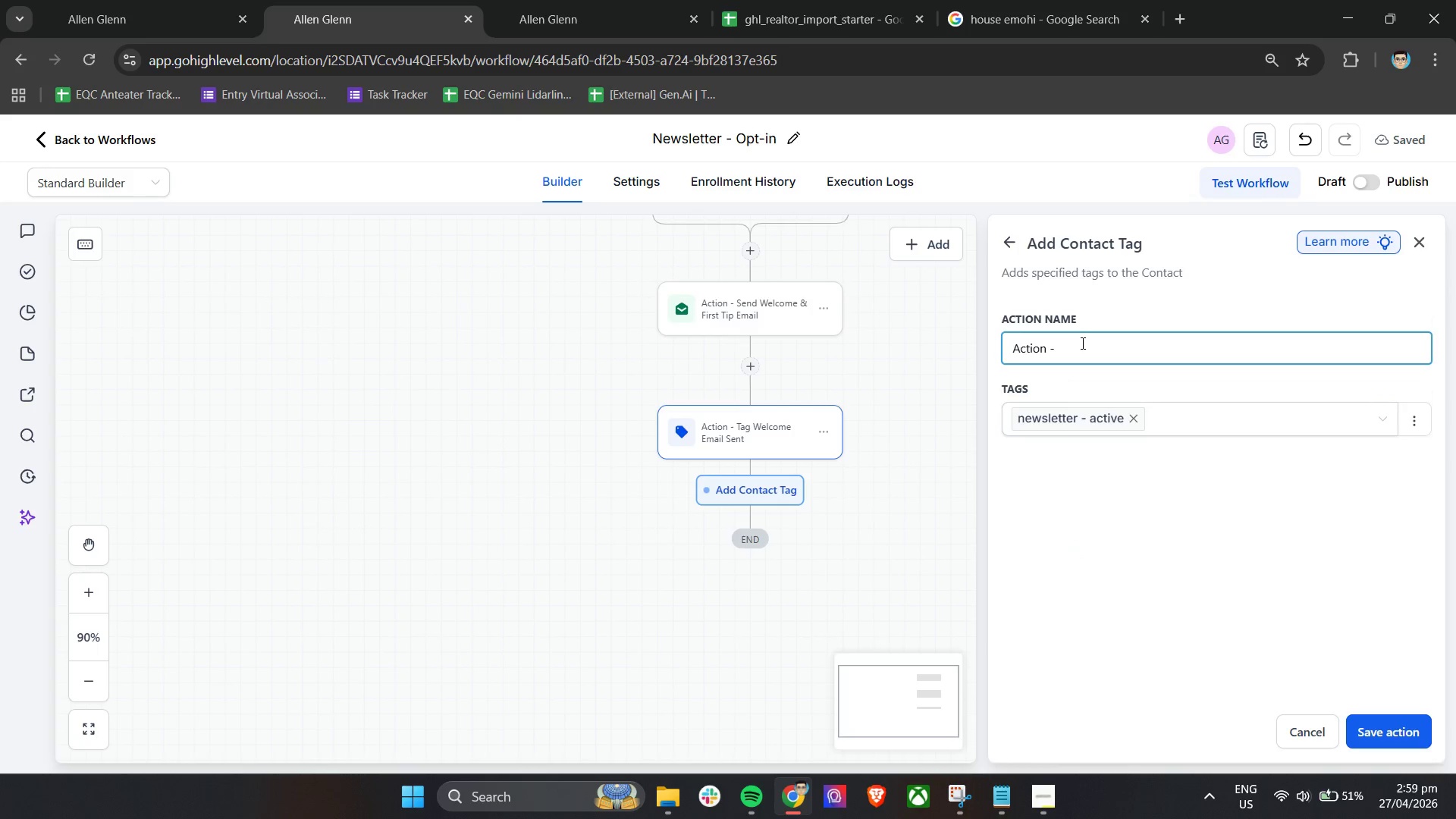 
type(Tag Newla)
key(Backspace)
type(etter Active)
 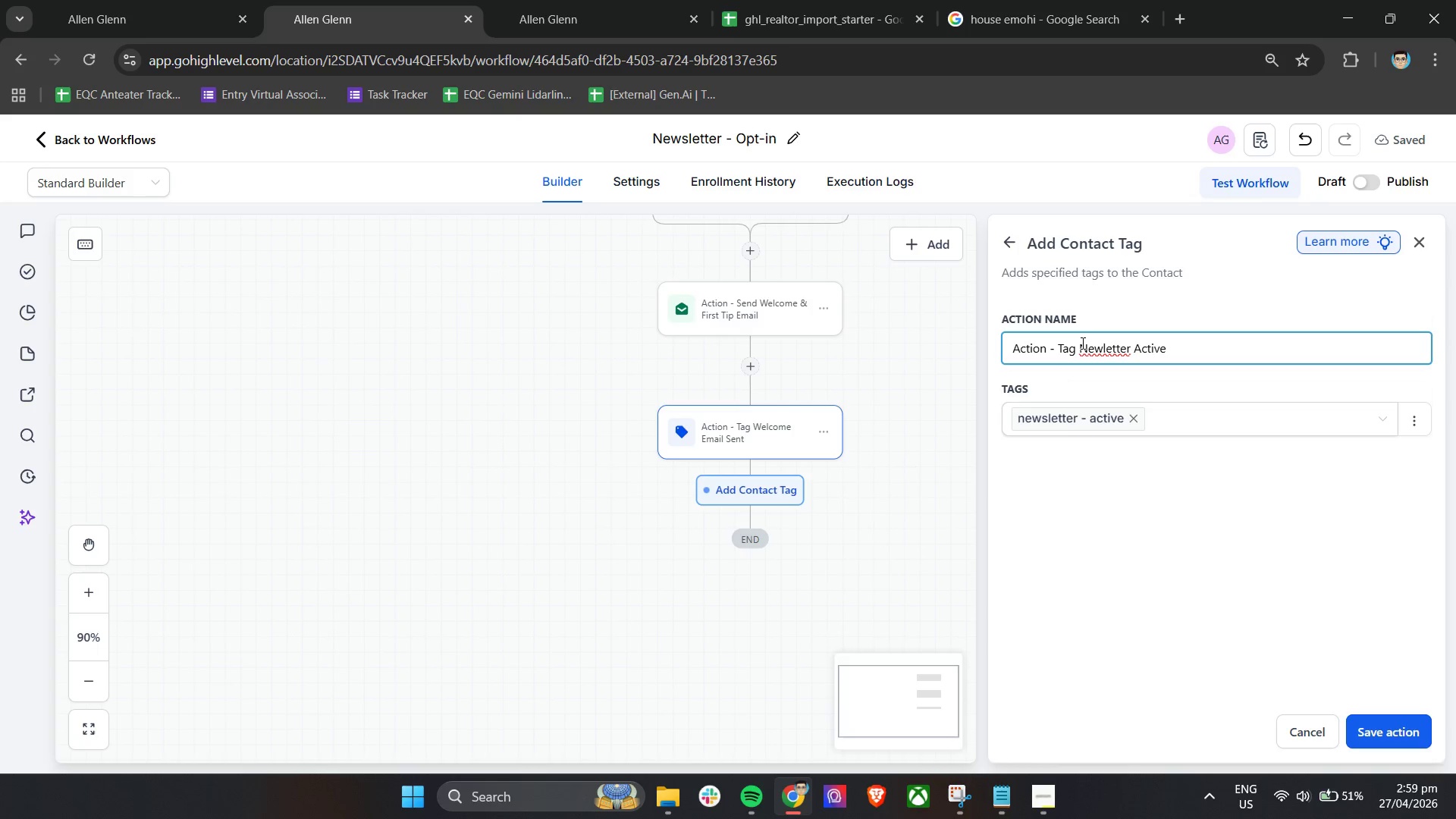 
left_click([1110, 350])
 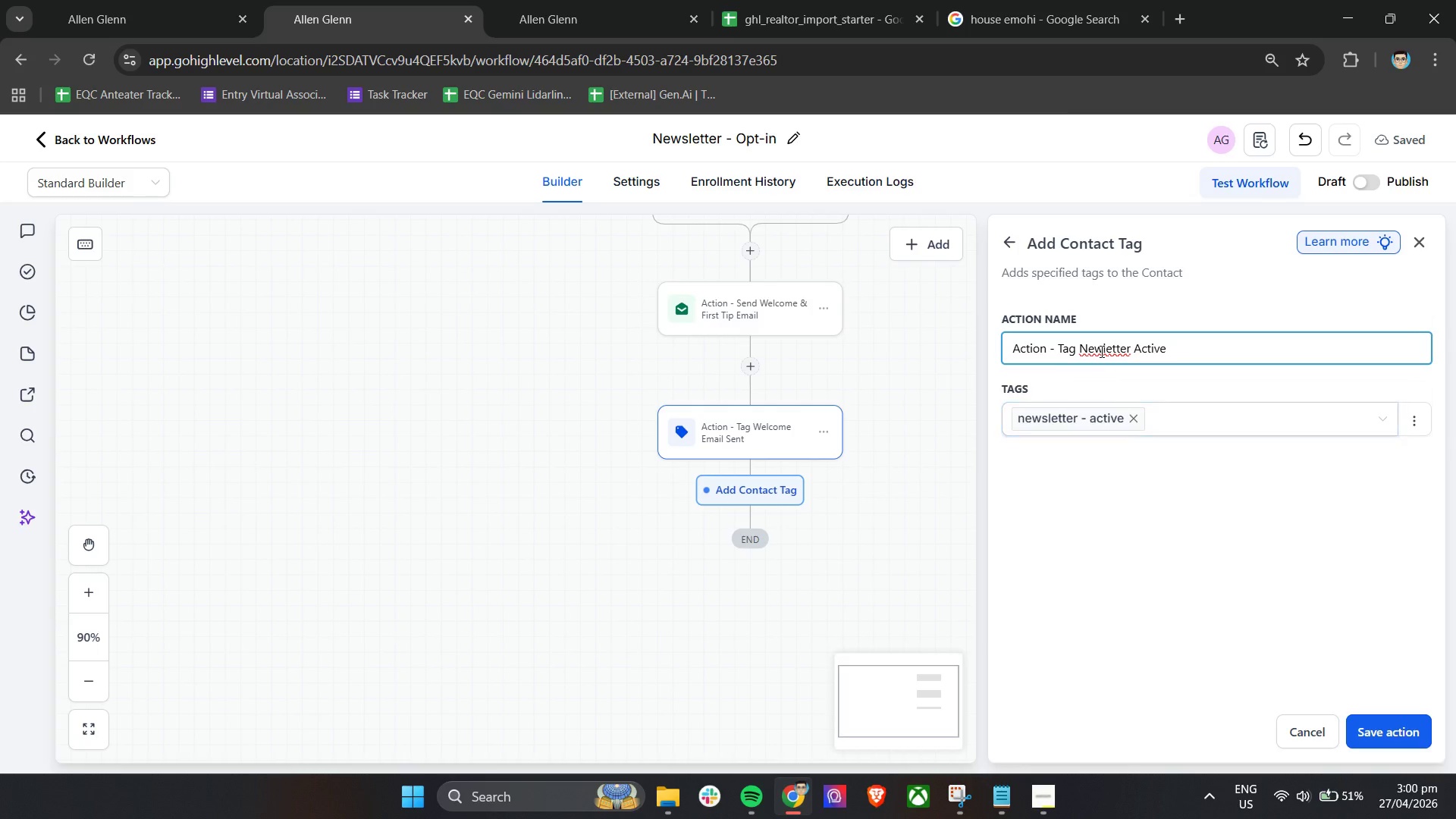 
left_click([1100, 348])
 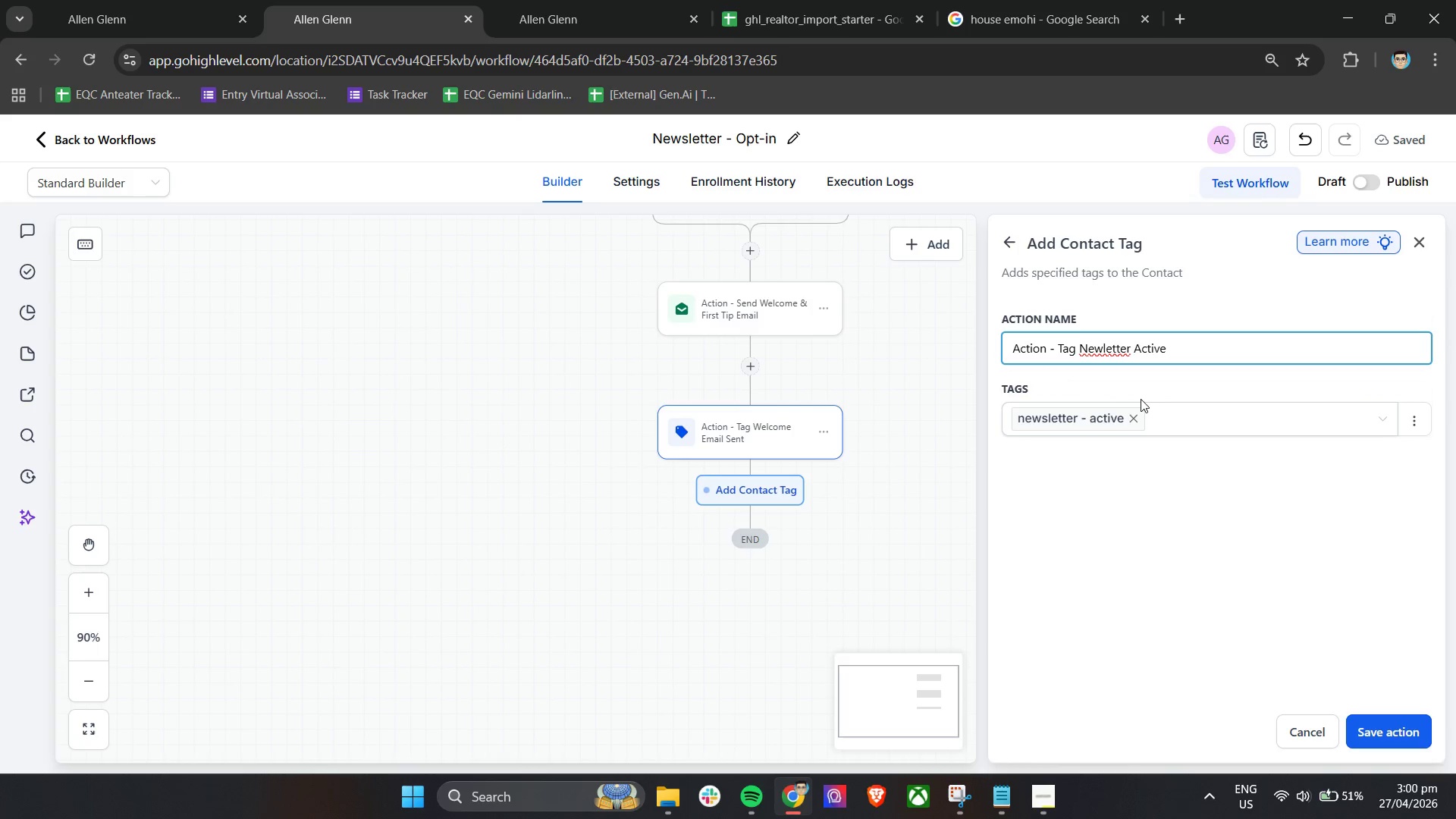 
key(S)
 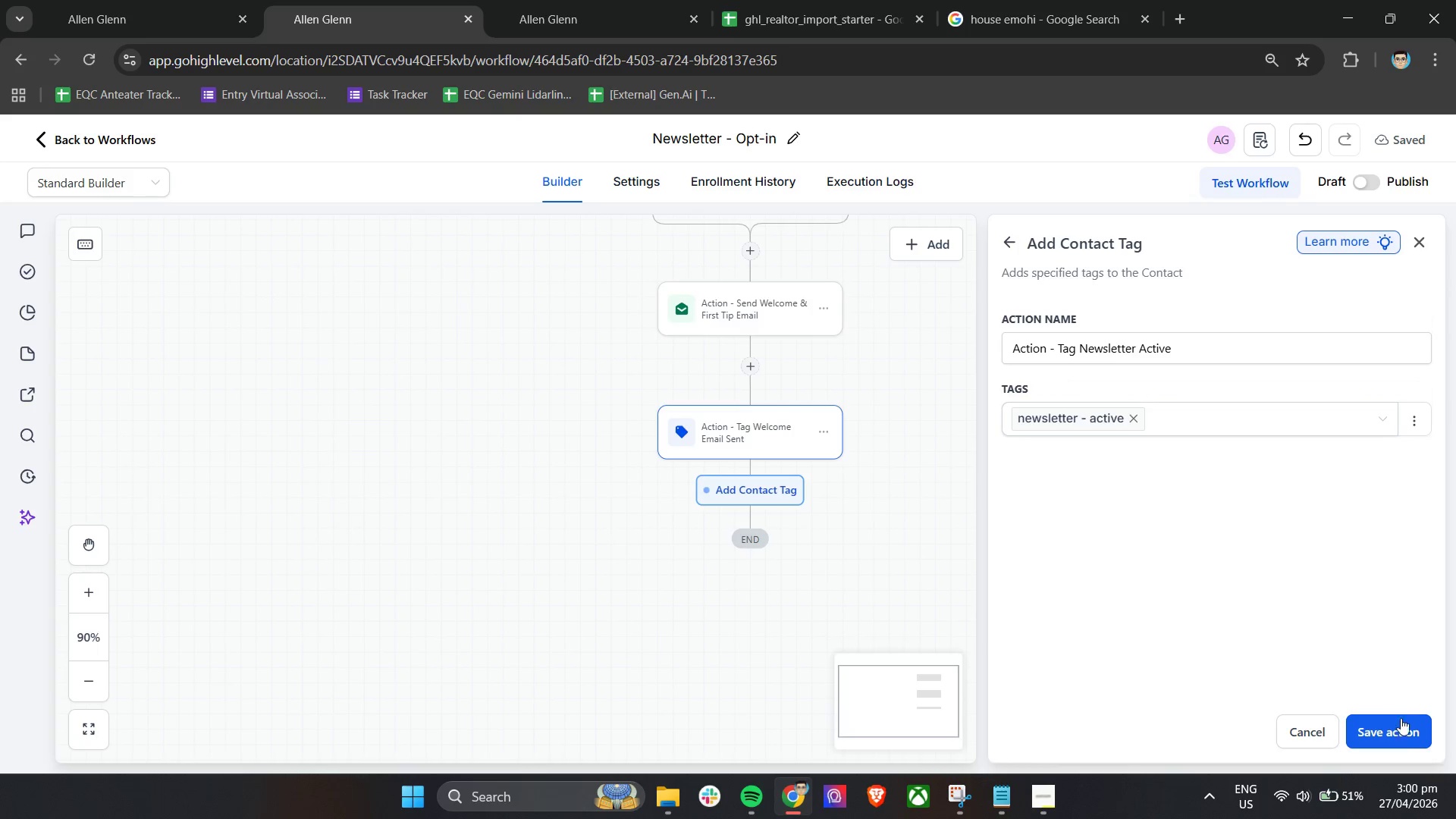 
left_click([1402, 728])
 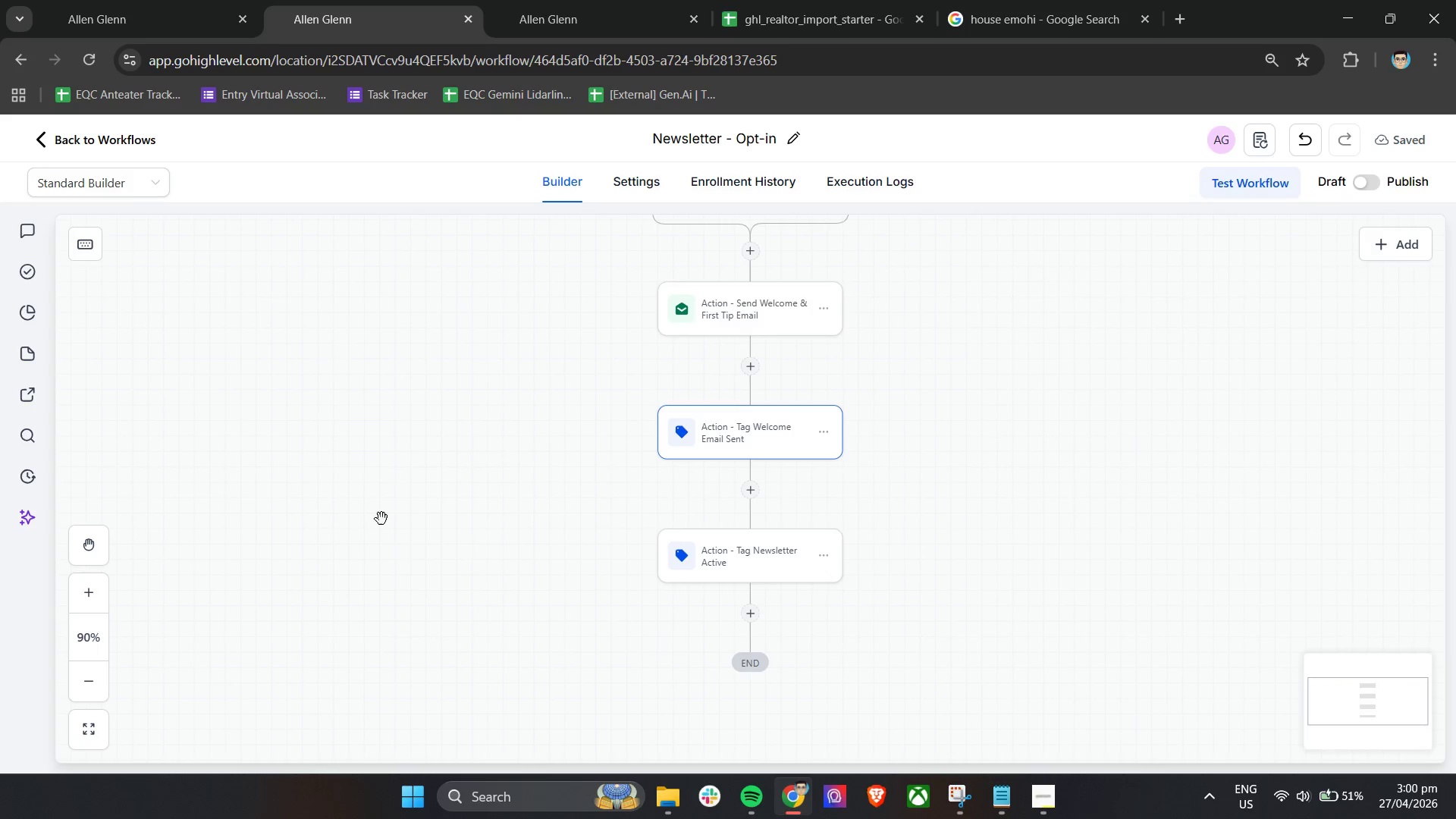 
wait(6.42)
 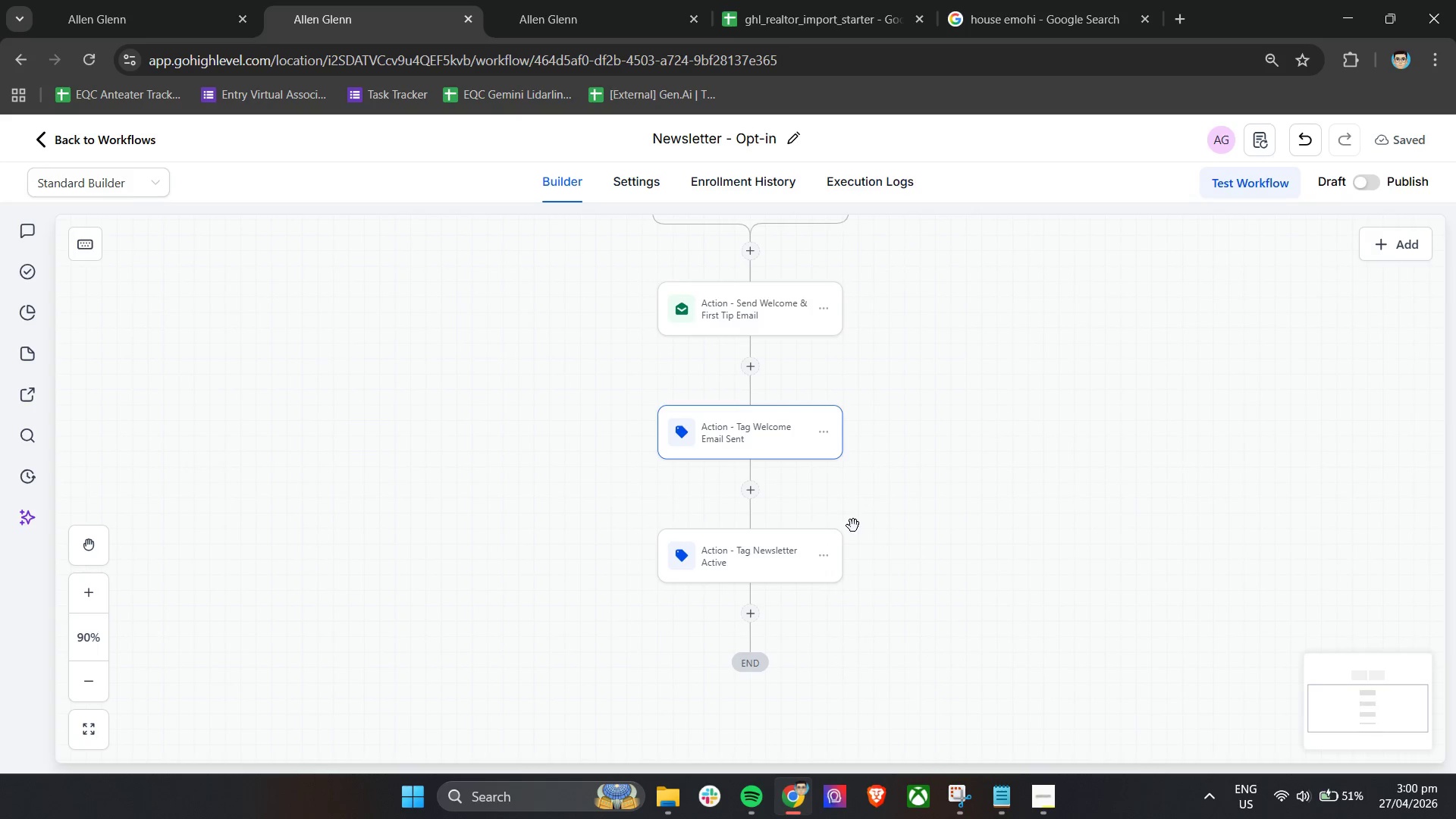 
left_click([27, 359])
 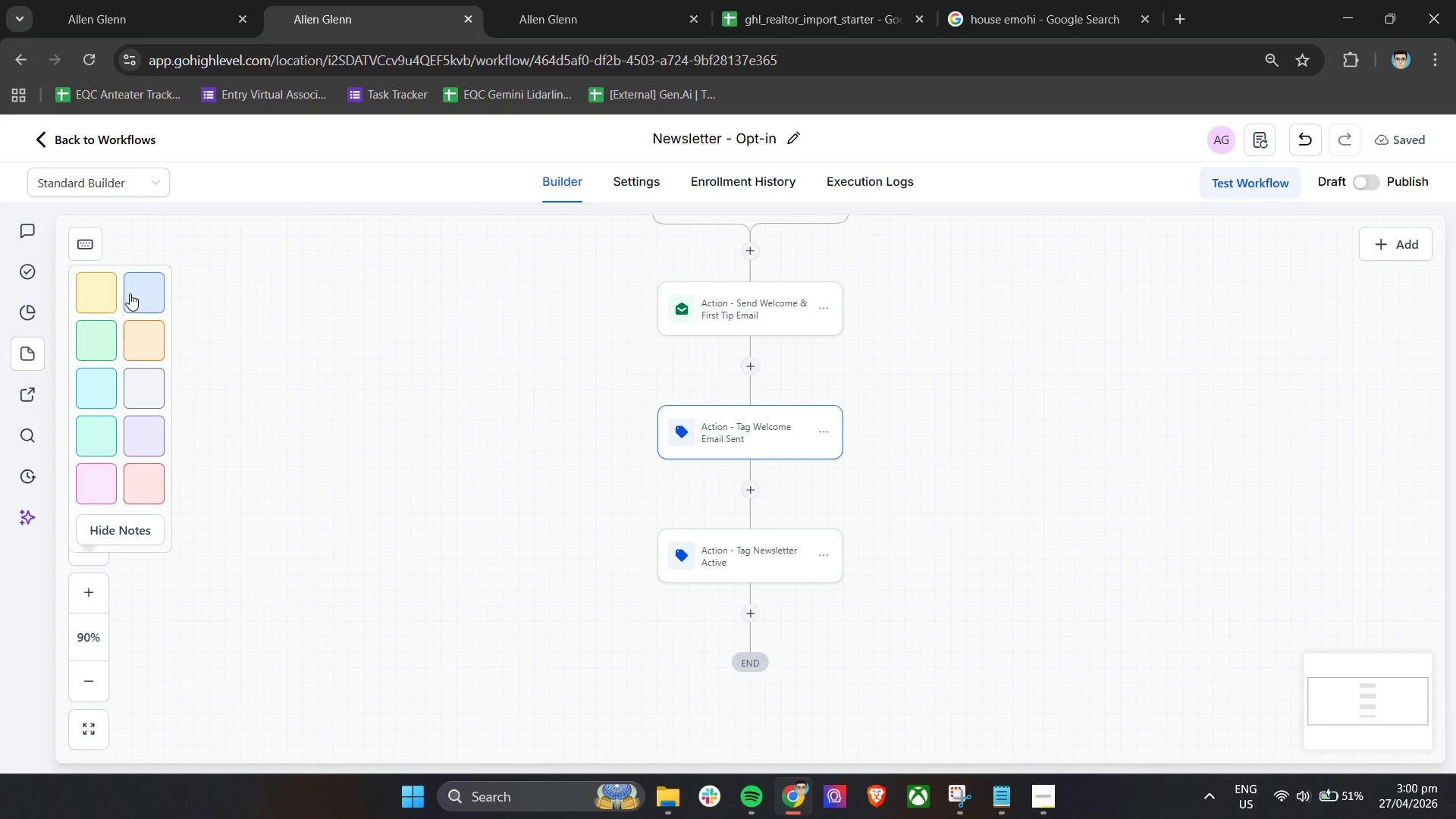 
left_click([148, 382])
 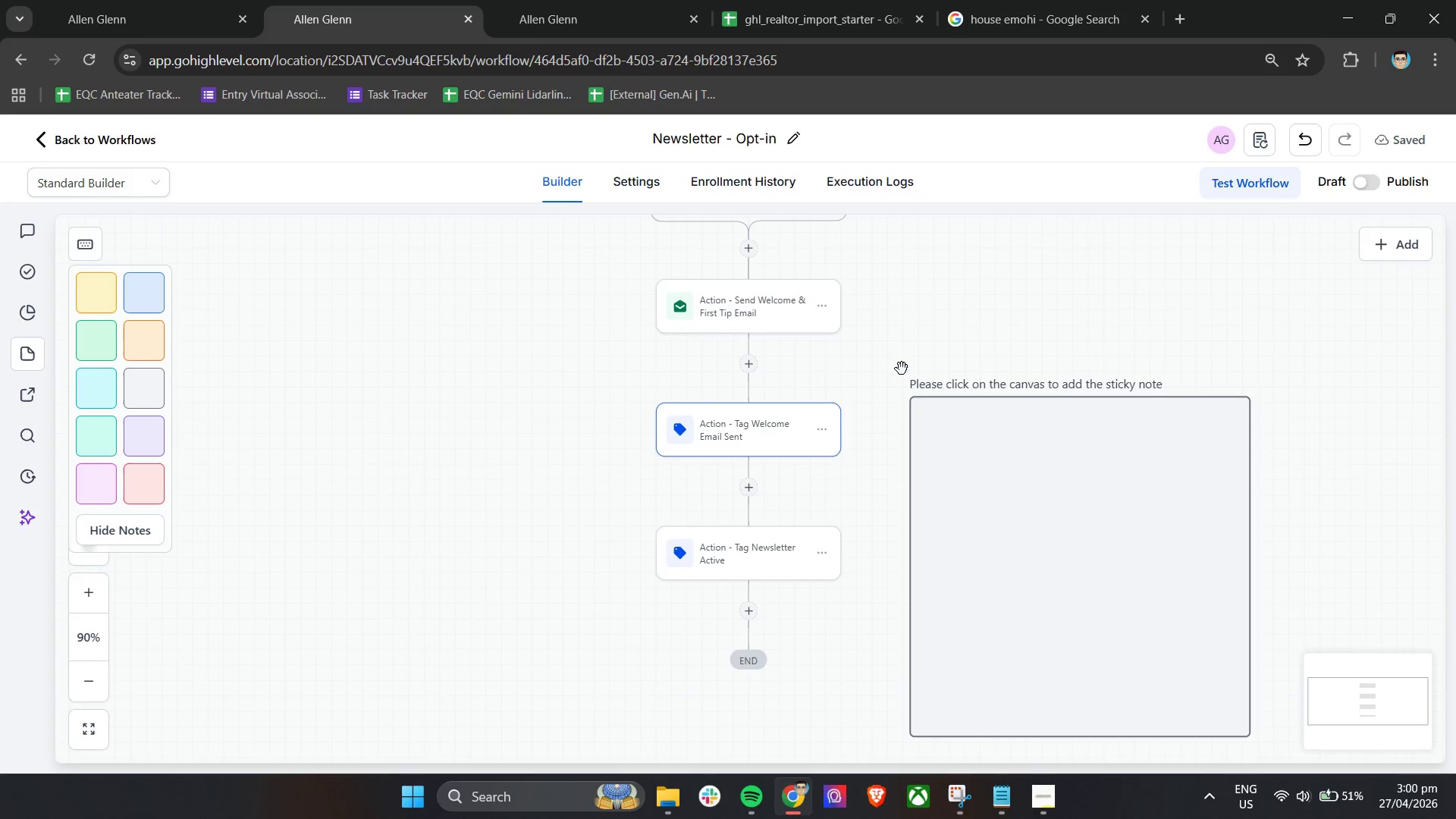 
double_click([928, 271])
 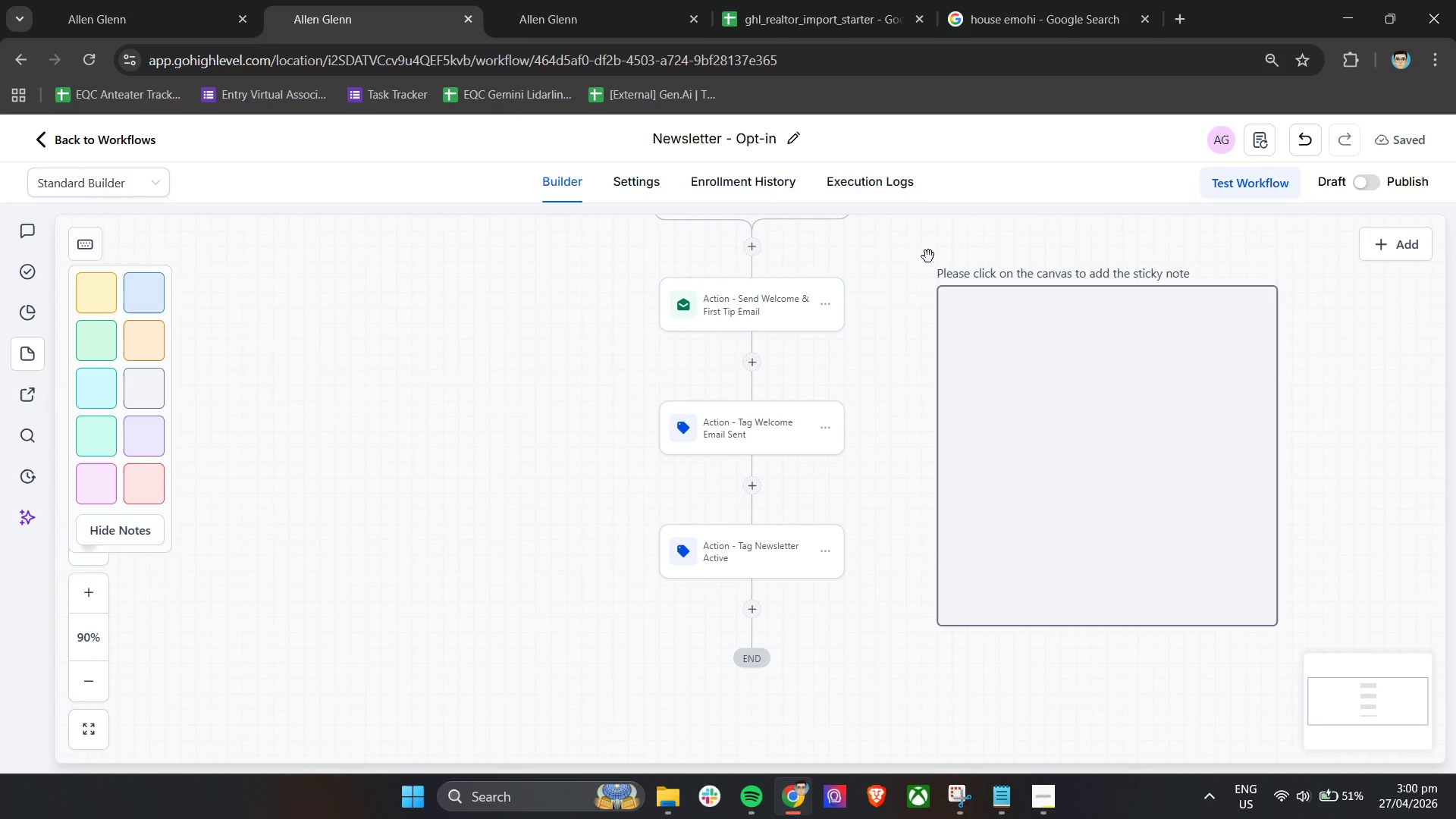 
triple_click([928, 256])
 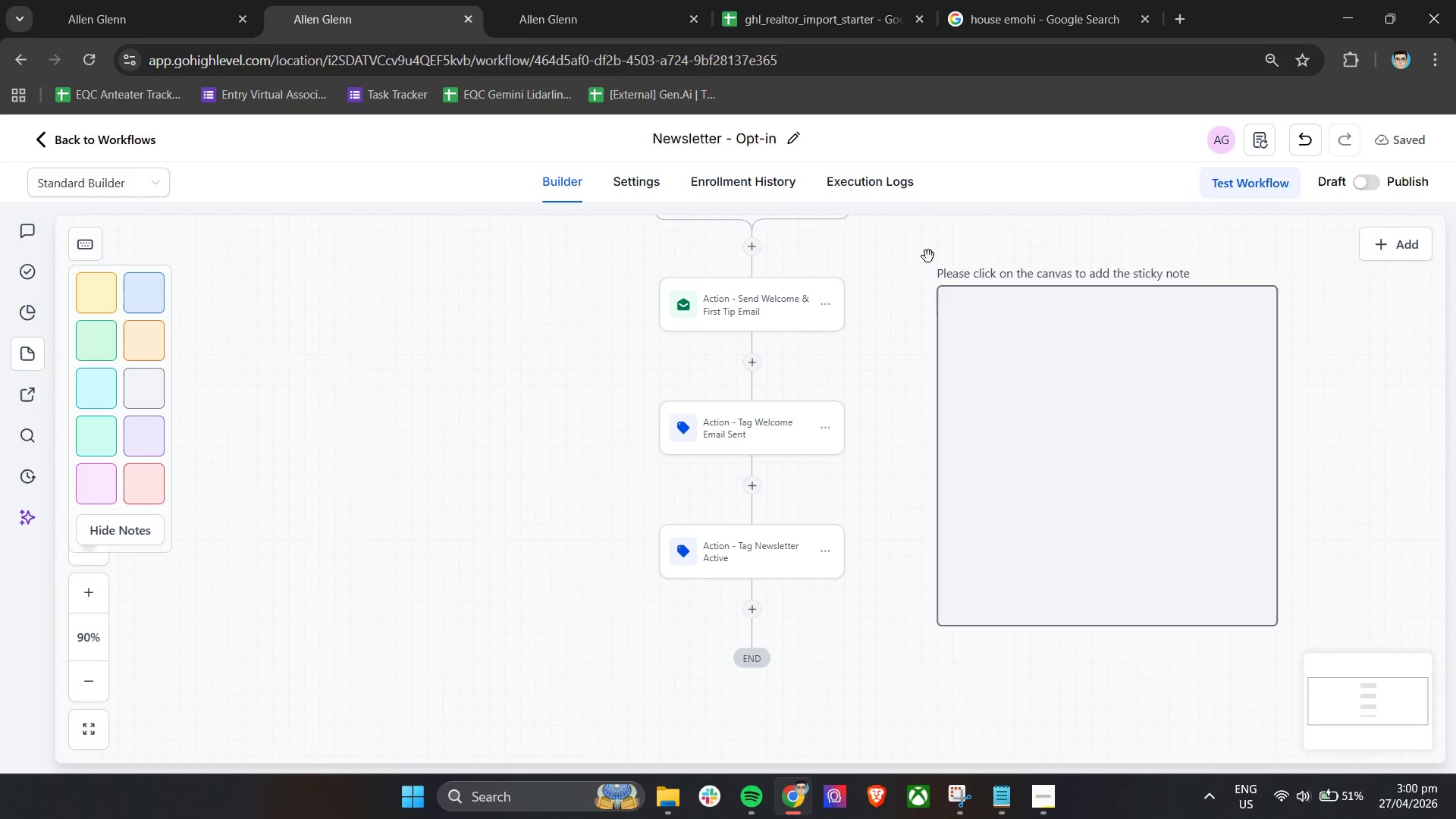 
triple_click([928, 256])
 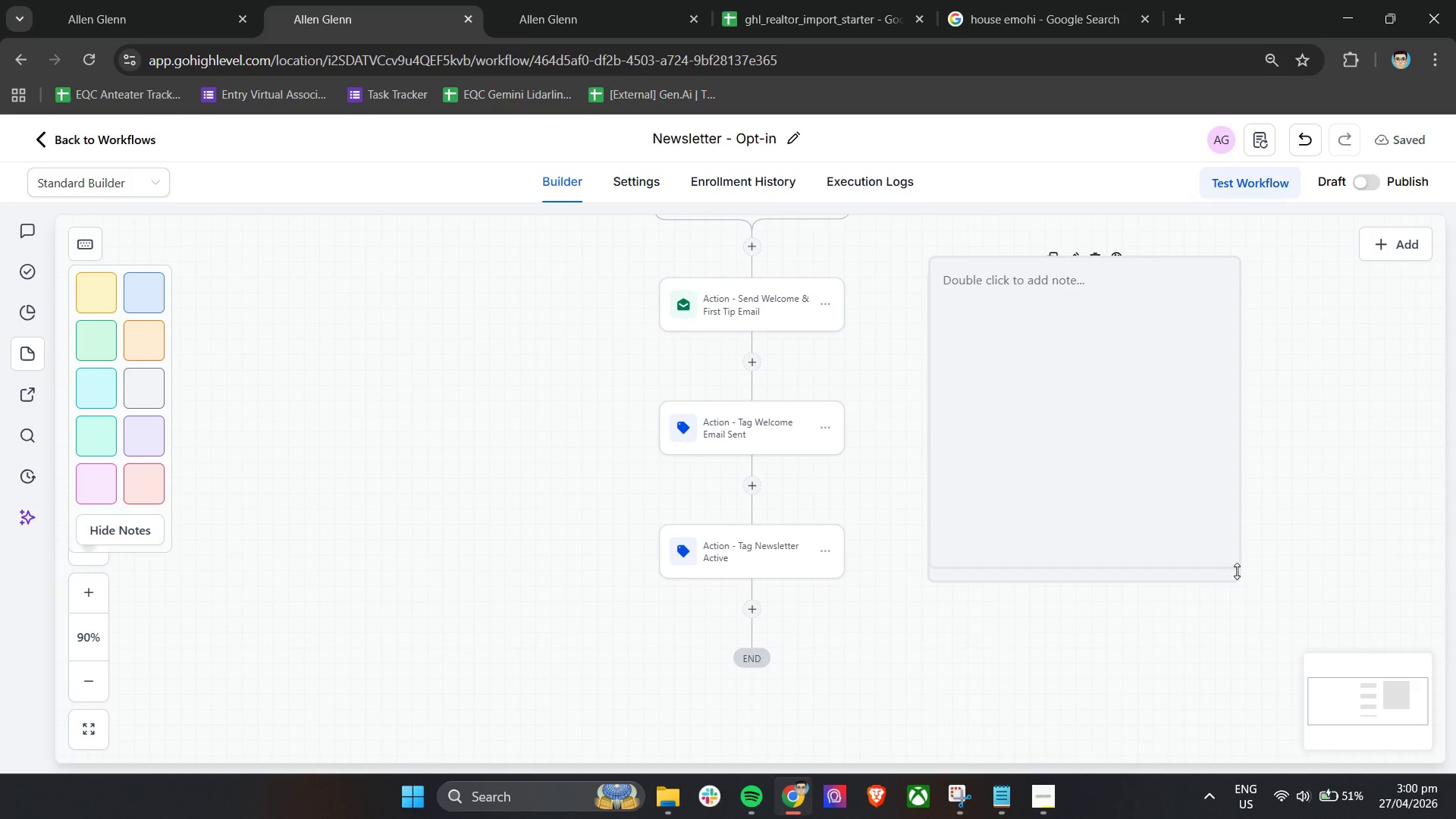 
left_click([1229, 580])
 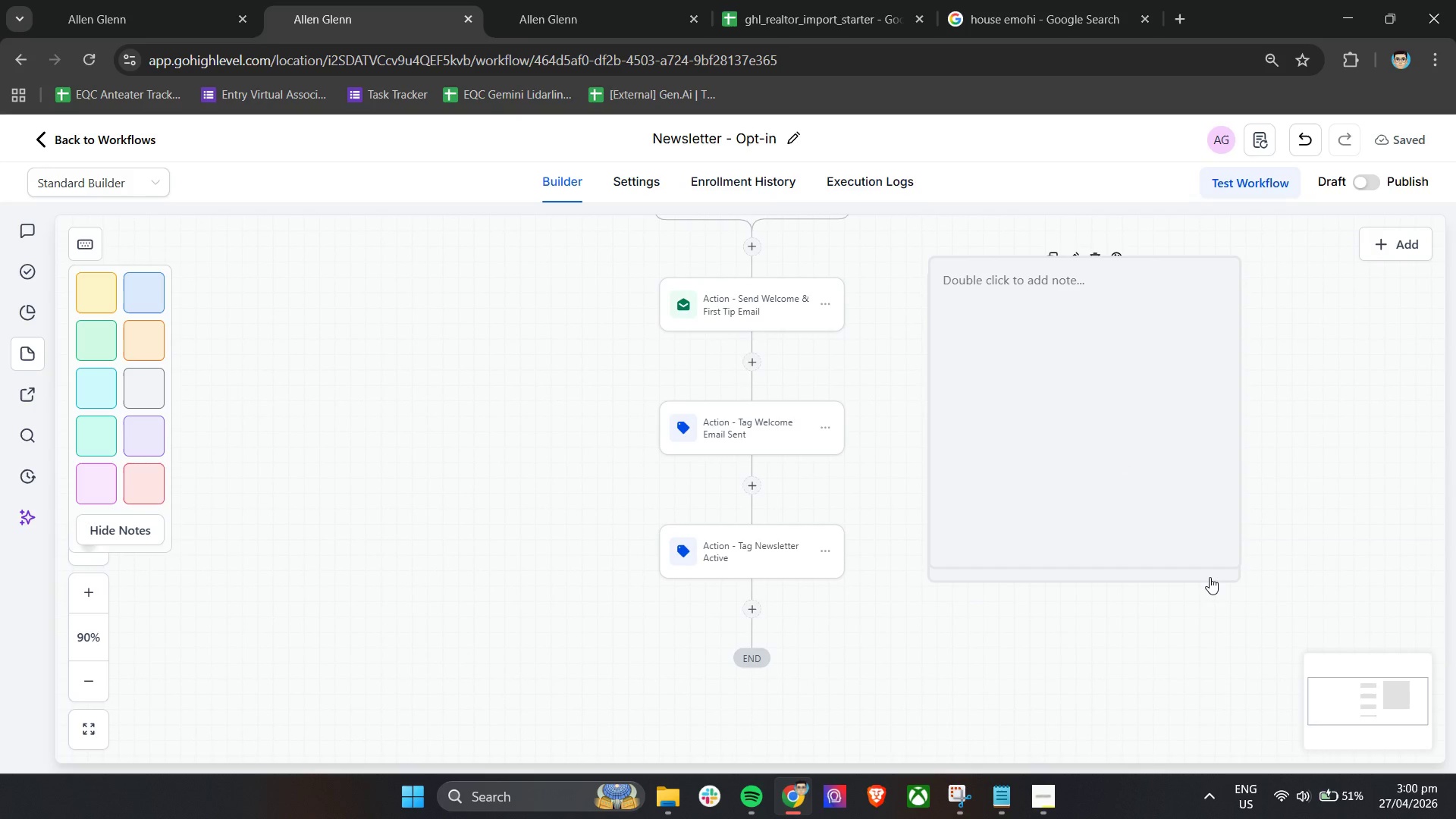 
double_click([1210, 577])
 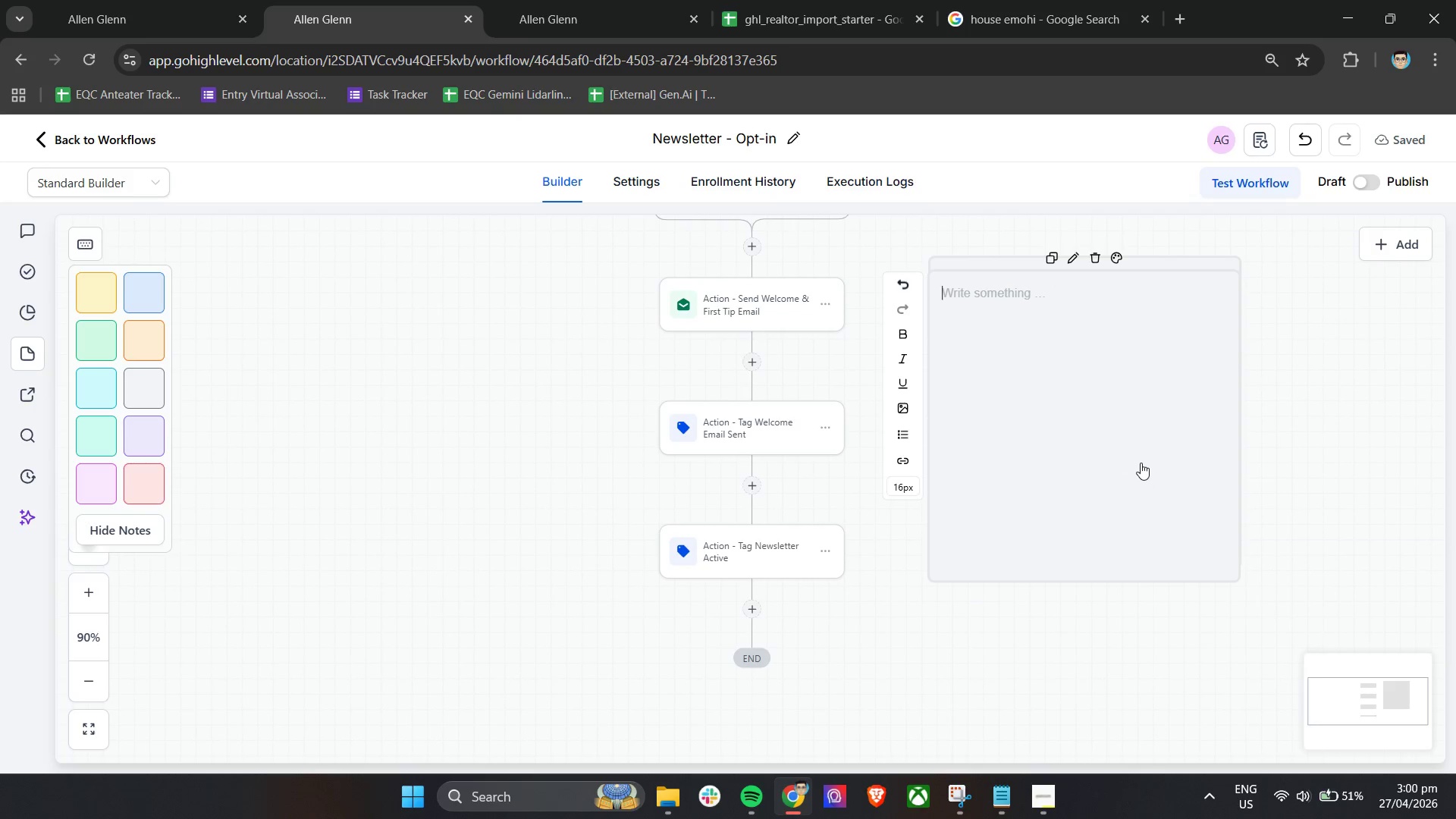 
left_click_drag(start_coordinate=[1141, 465], to_coordinate=[1209, 552])
 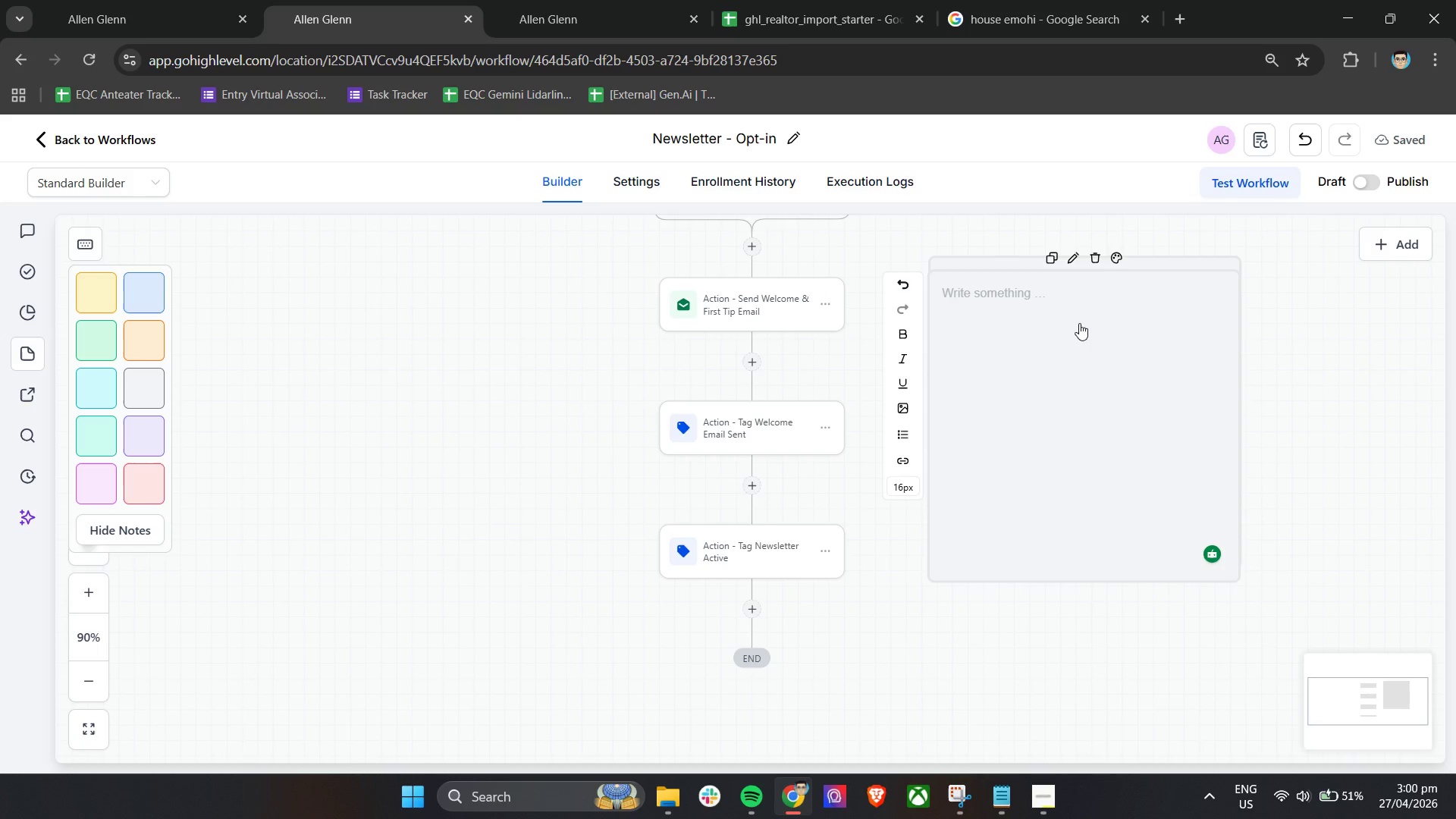 
left_click([1096, 258])
 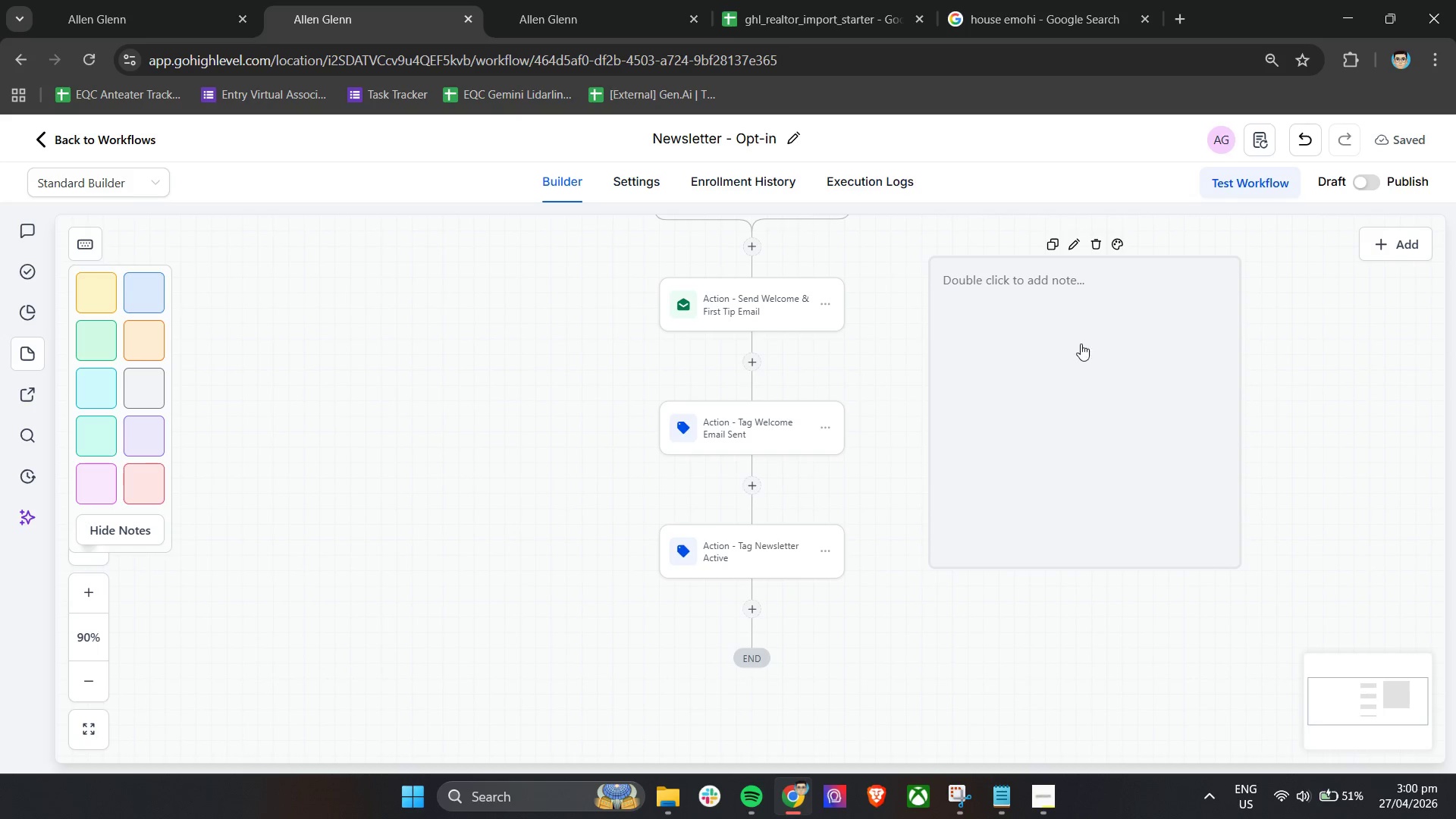 
left_click([1081, 331])
 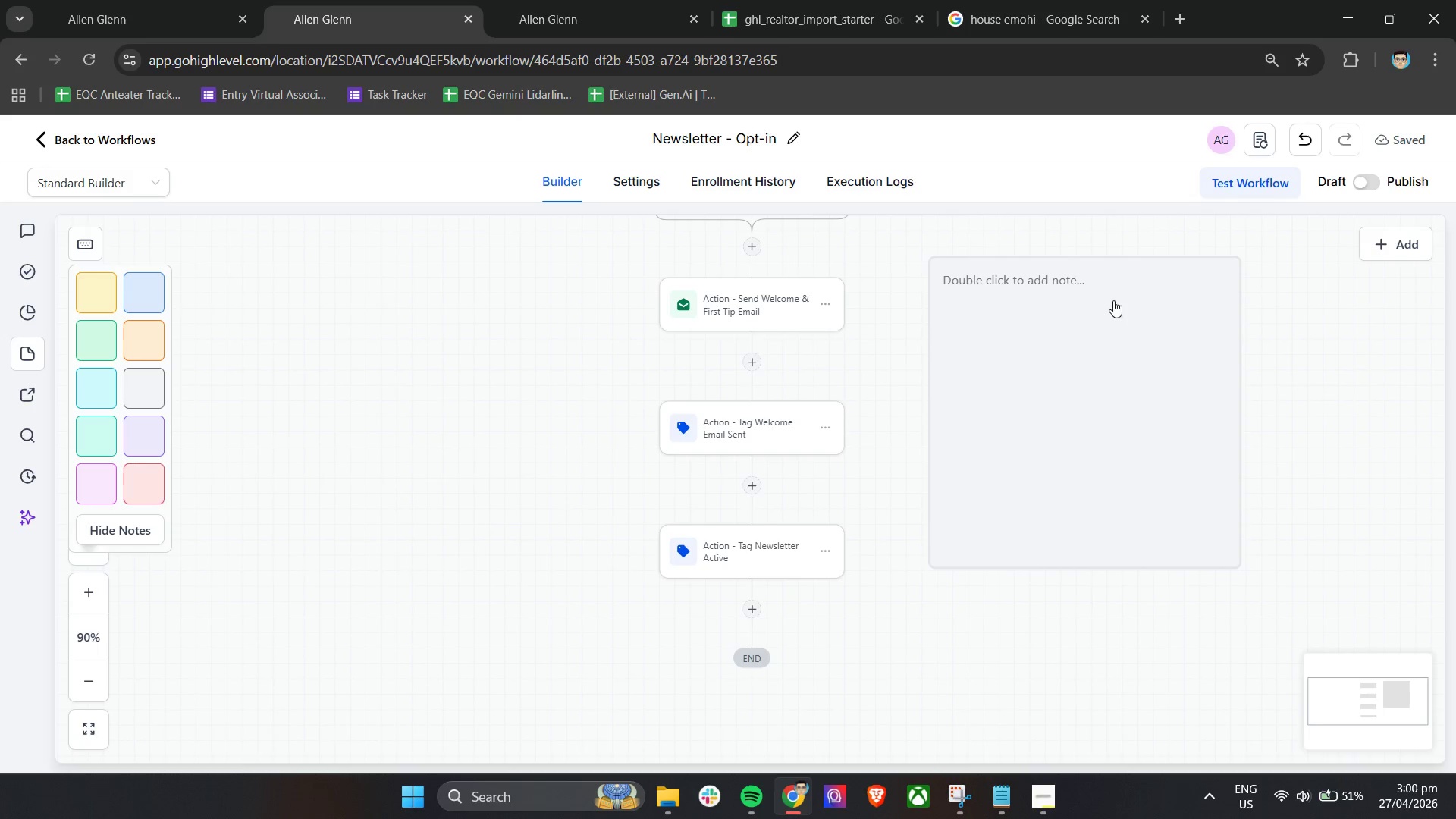 
double_click([1113, 300])
 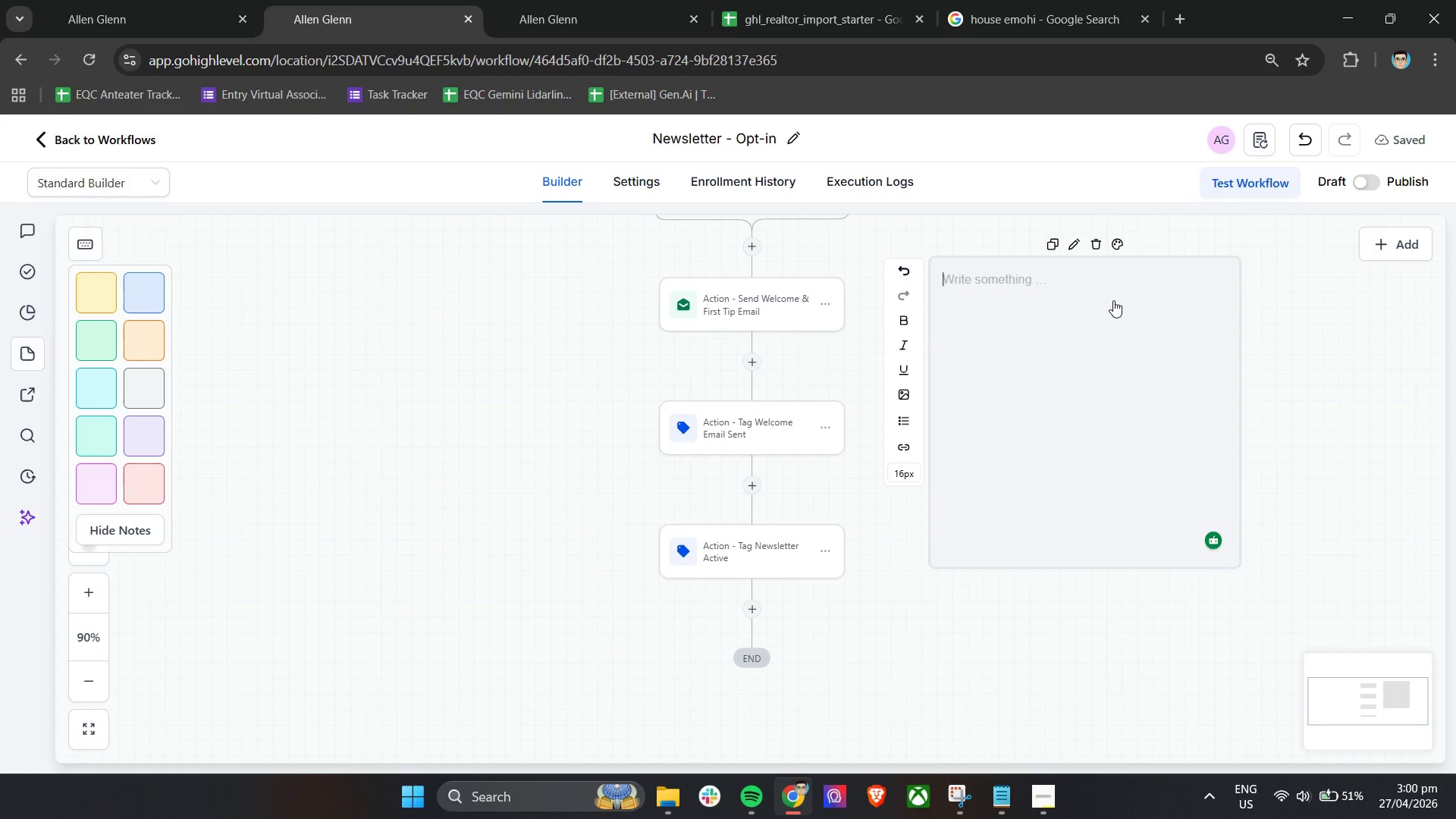 
type(This ta is applied to identi)
 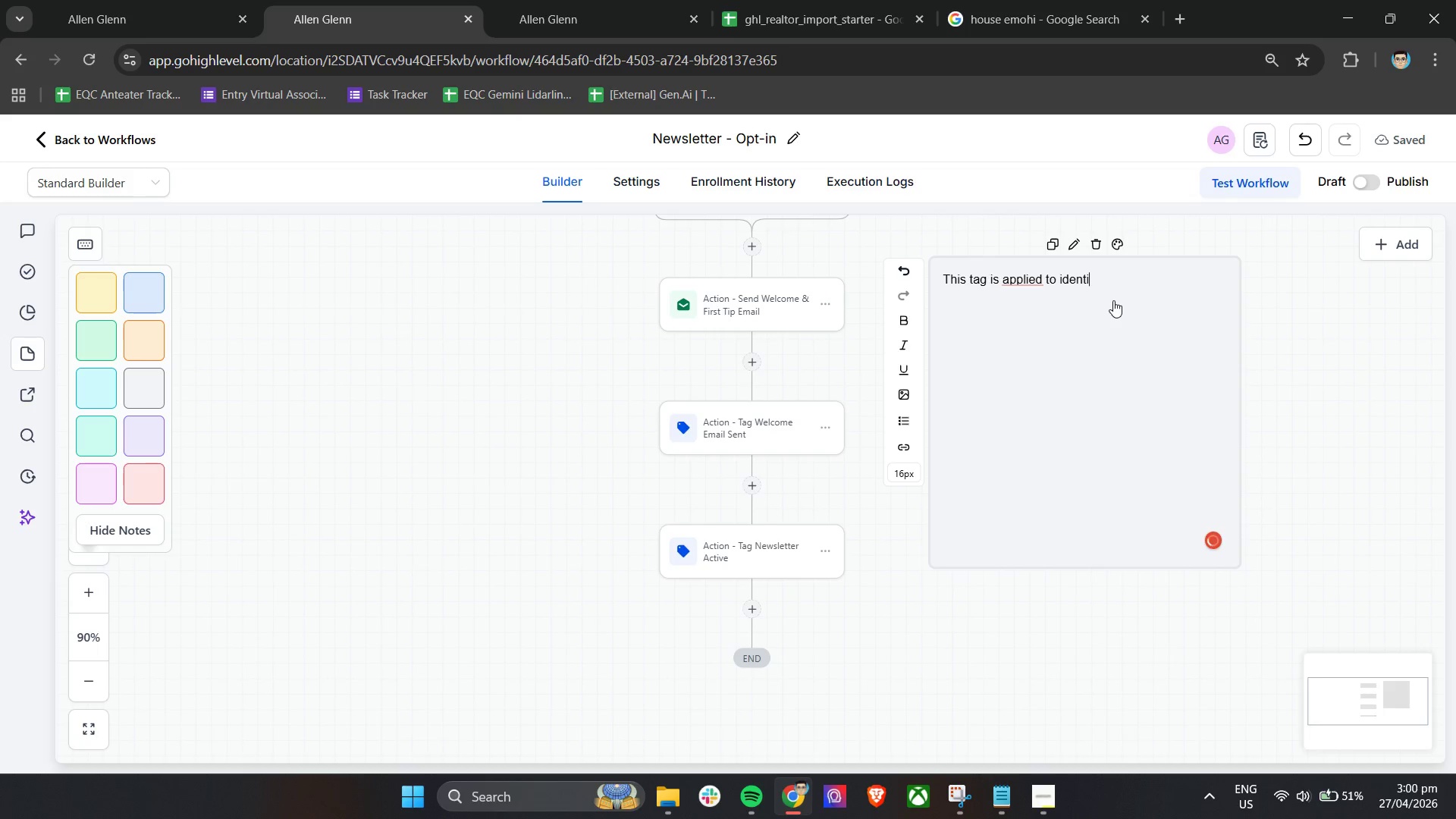 
hold_key(key=G, duration=0.31)
 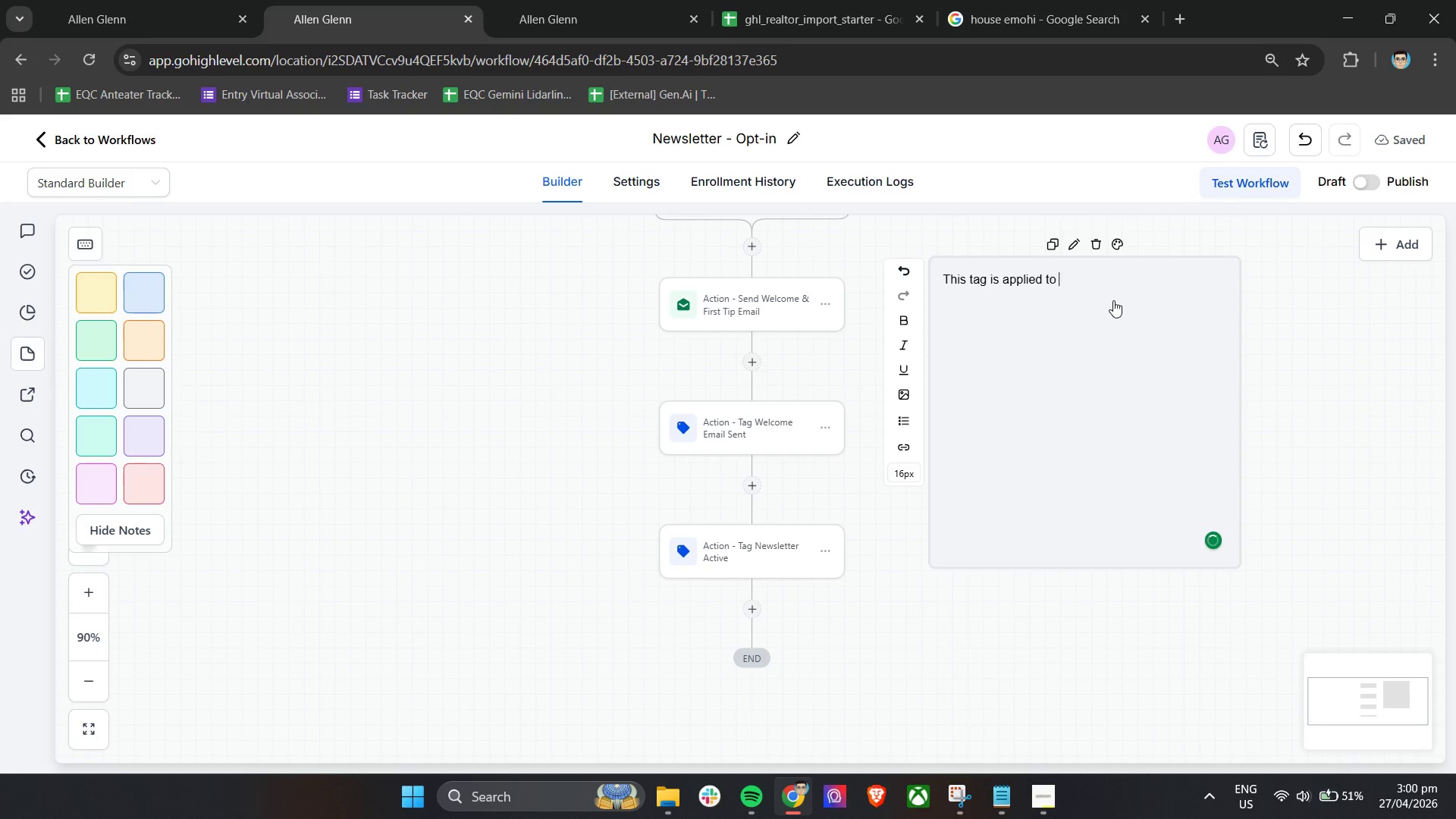 
type(fy contcts who have completed the newslettr opt-in flow and recieved the initial )
 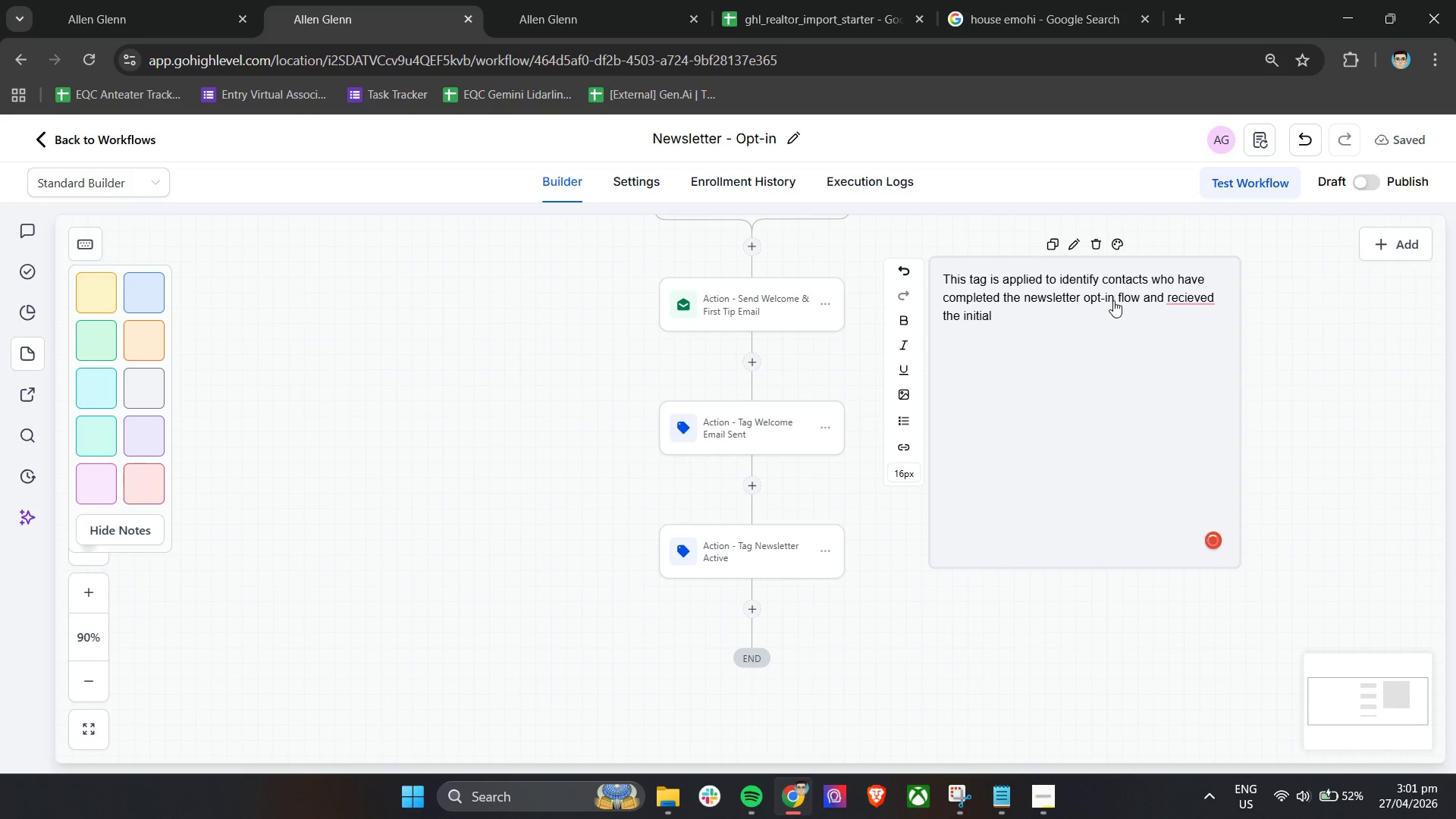 
type(welcome email.)
 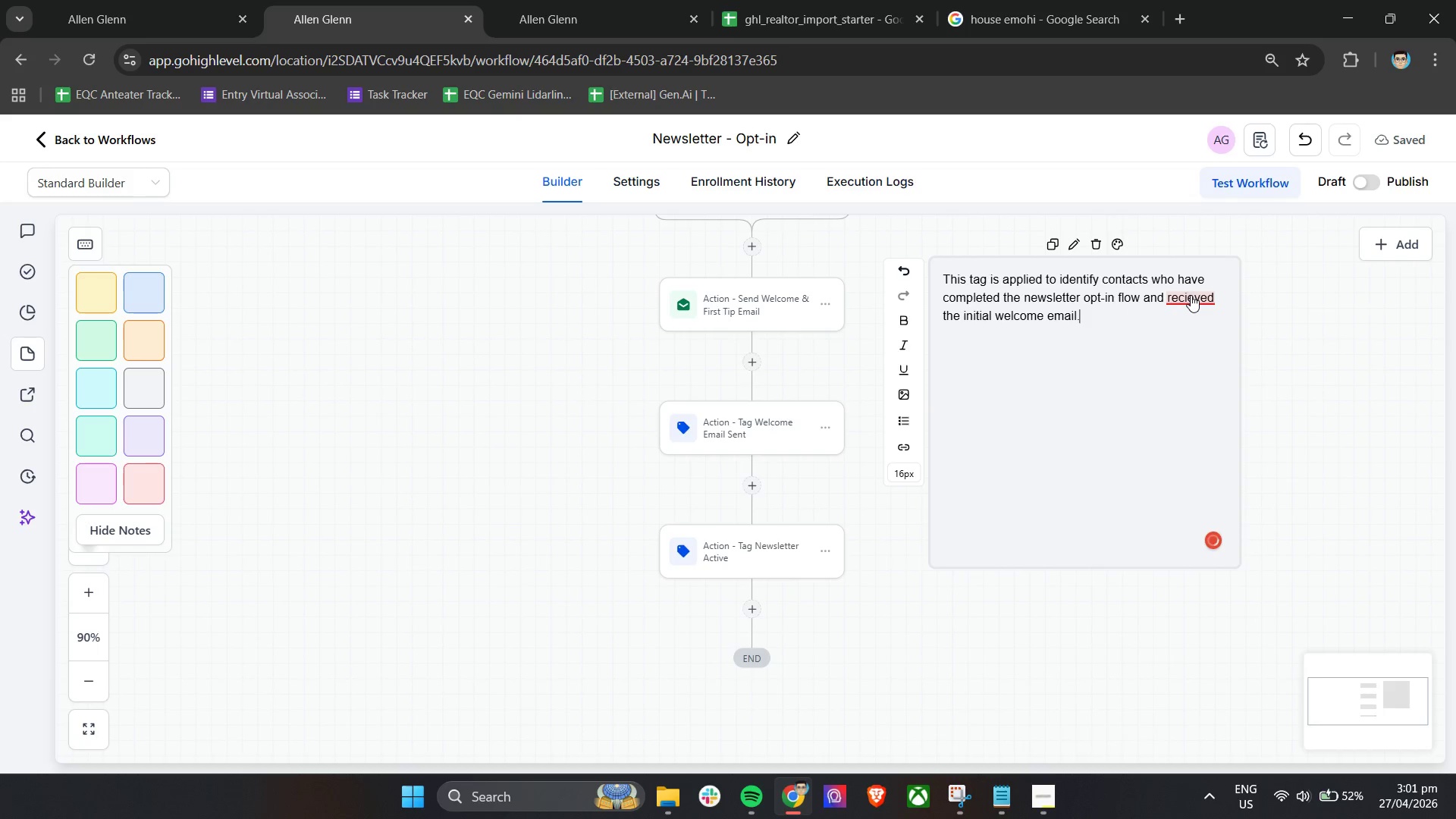 
left_click([1191, 295])
 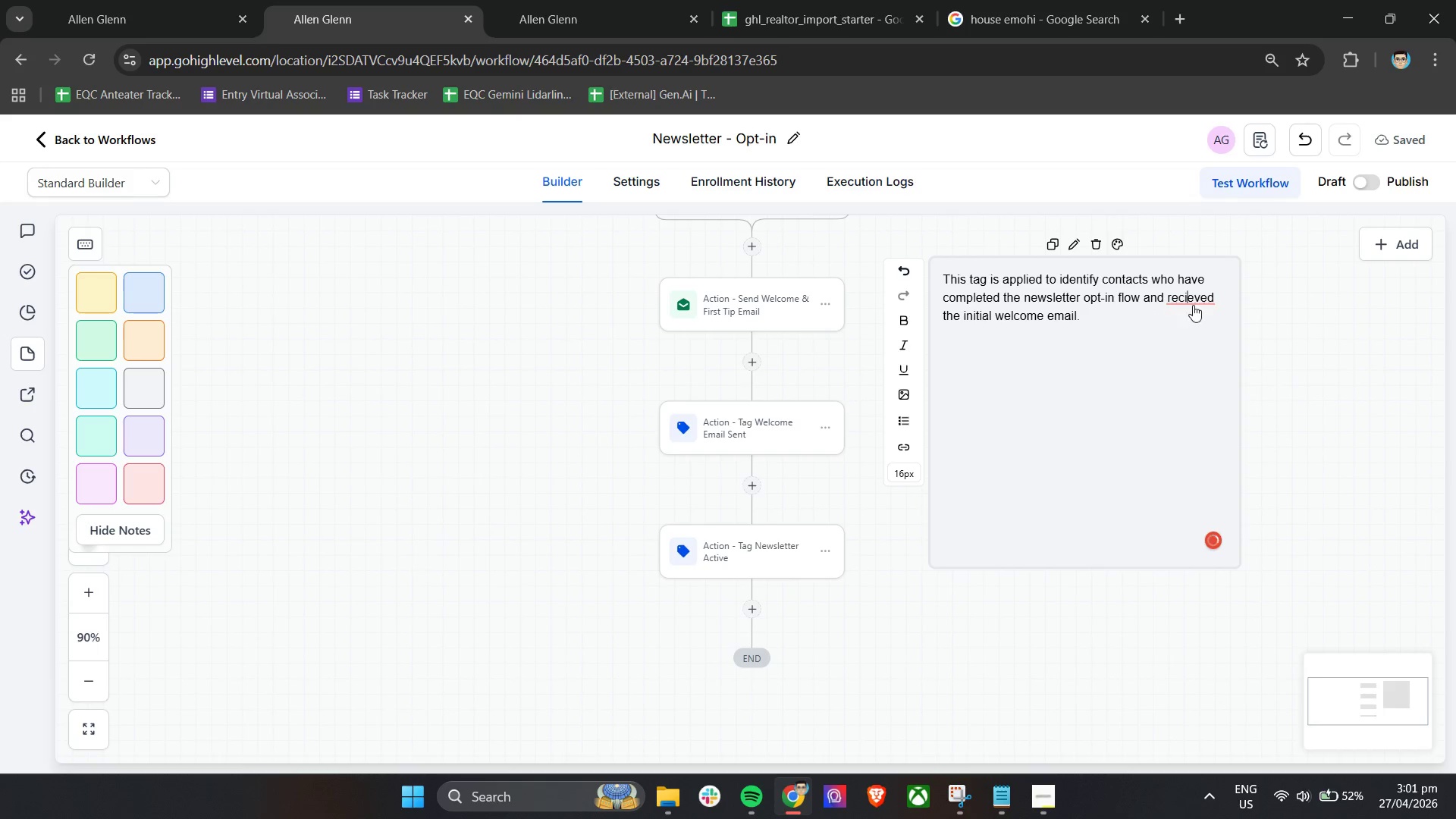 
left_click([1193, 295])
 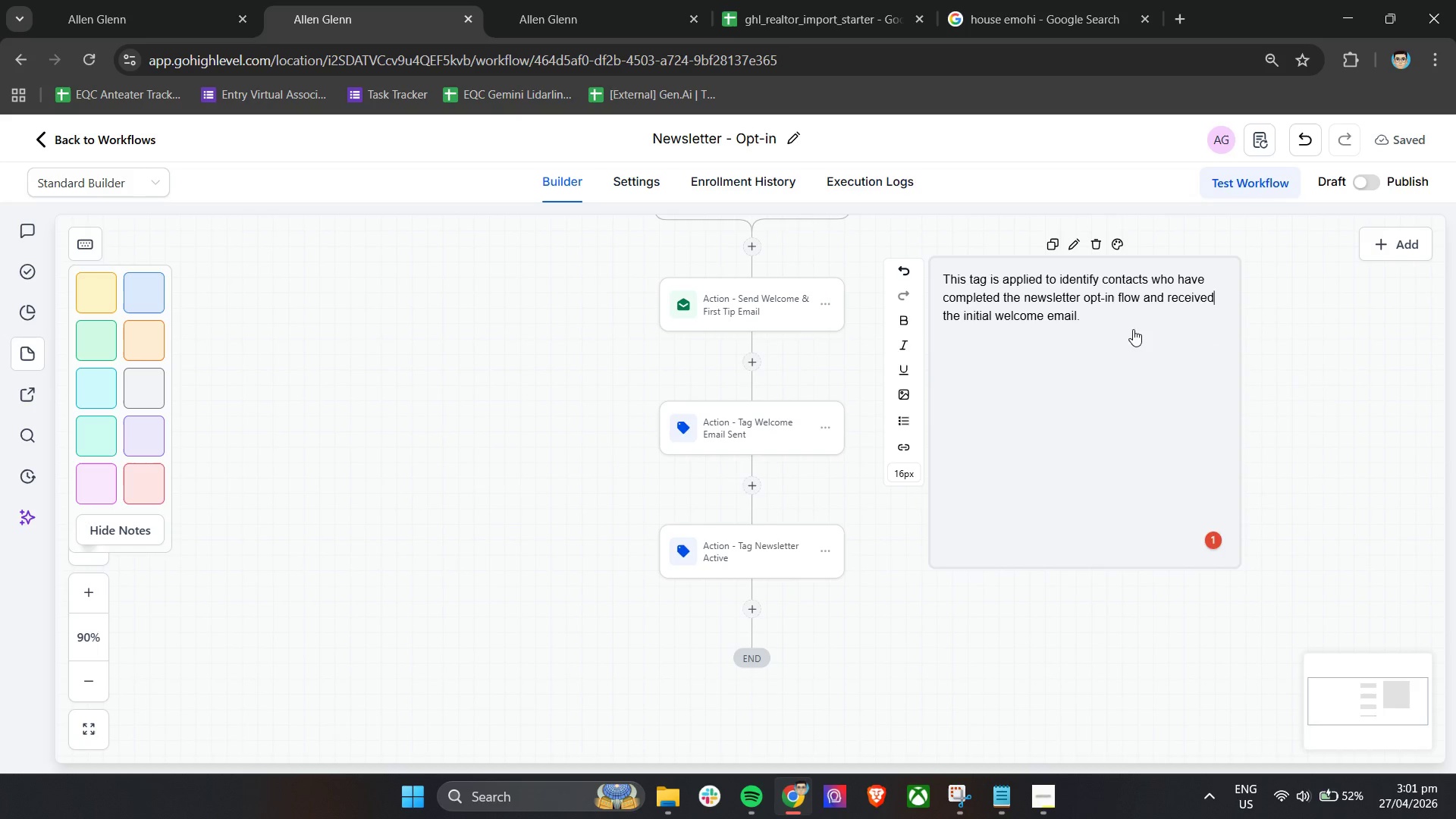 
double_click([1125, 322])
 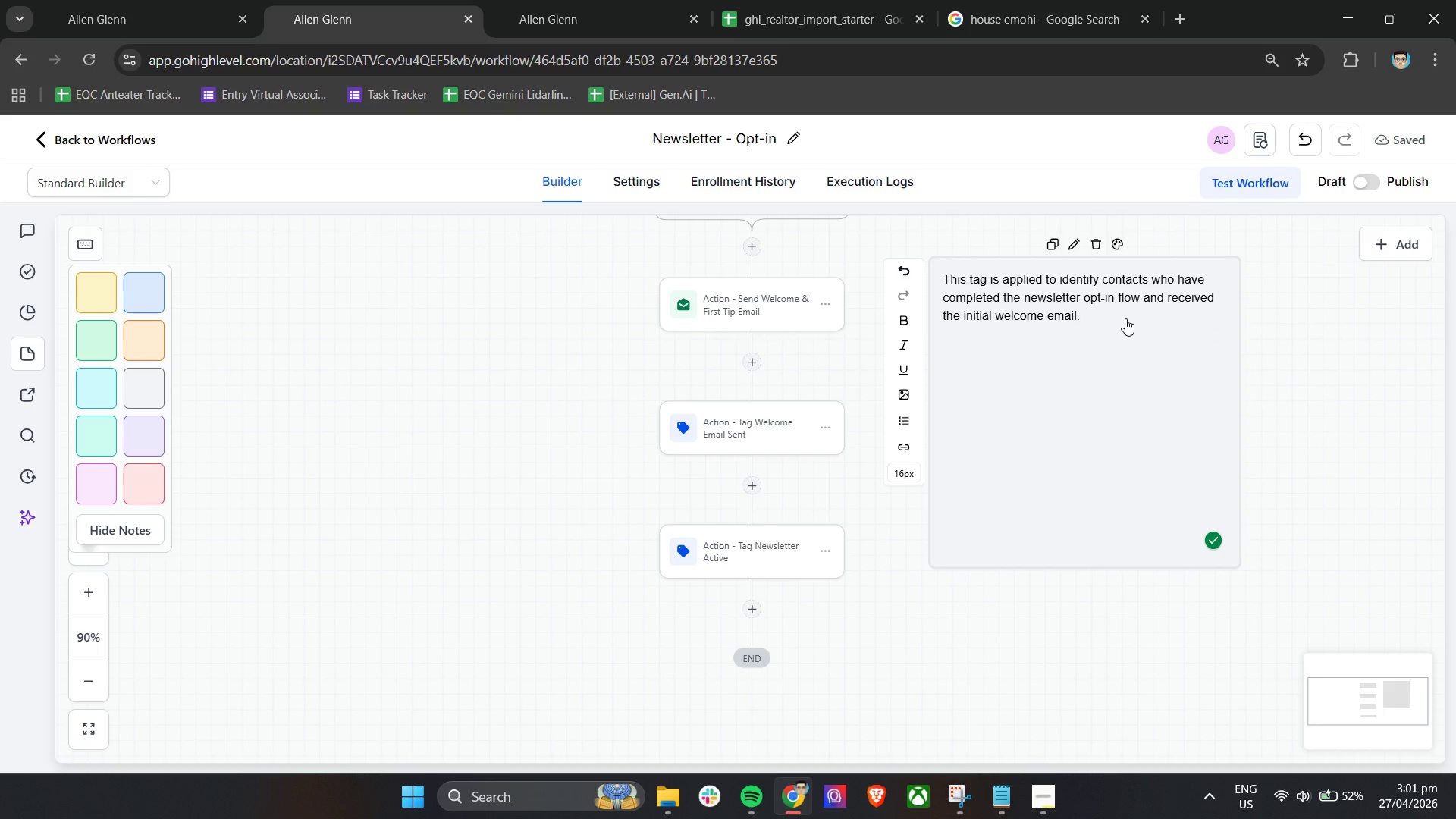 
key(Enter)
 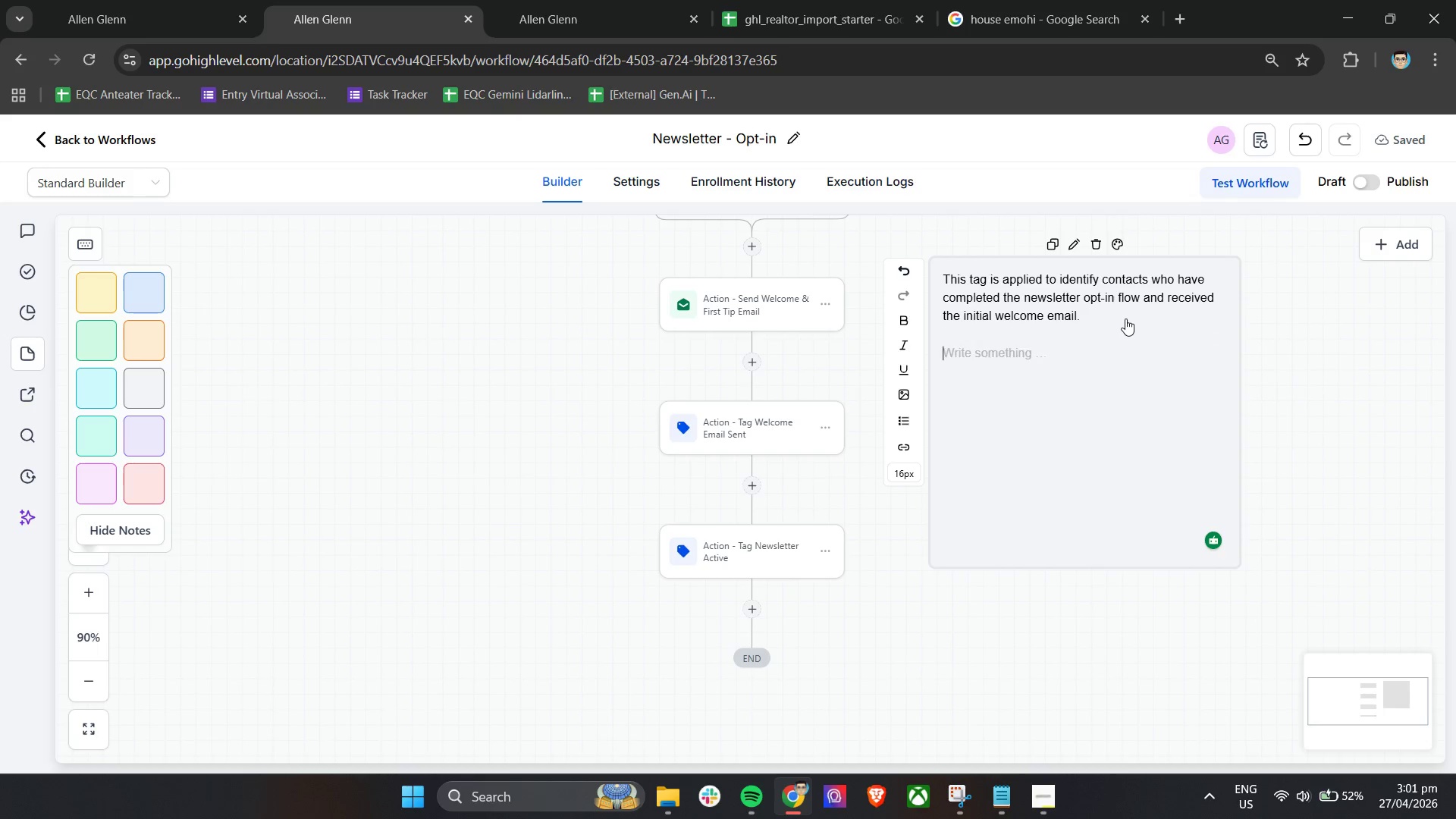 
key(Enter)
 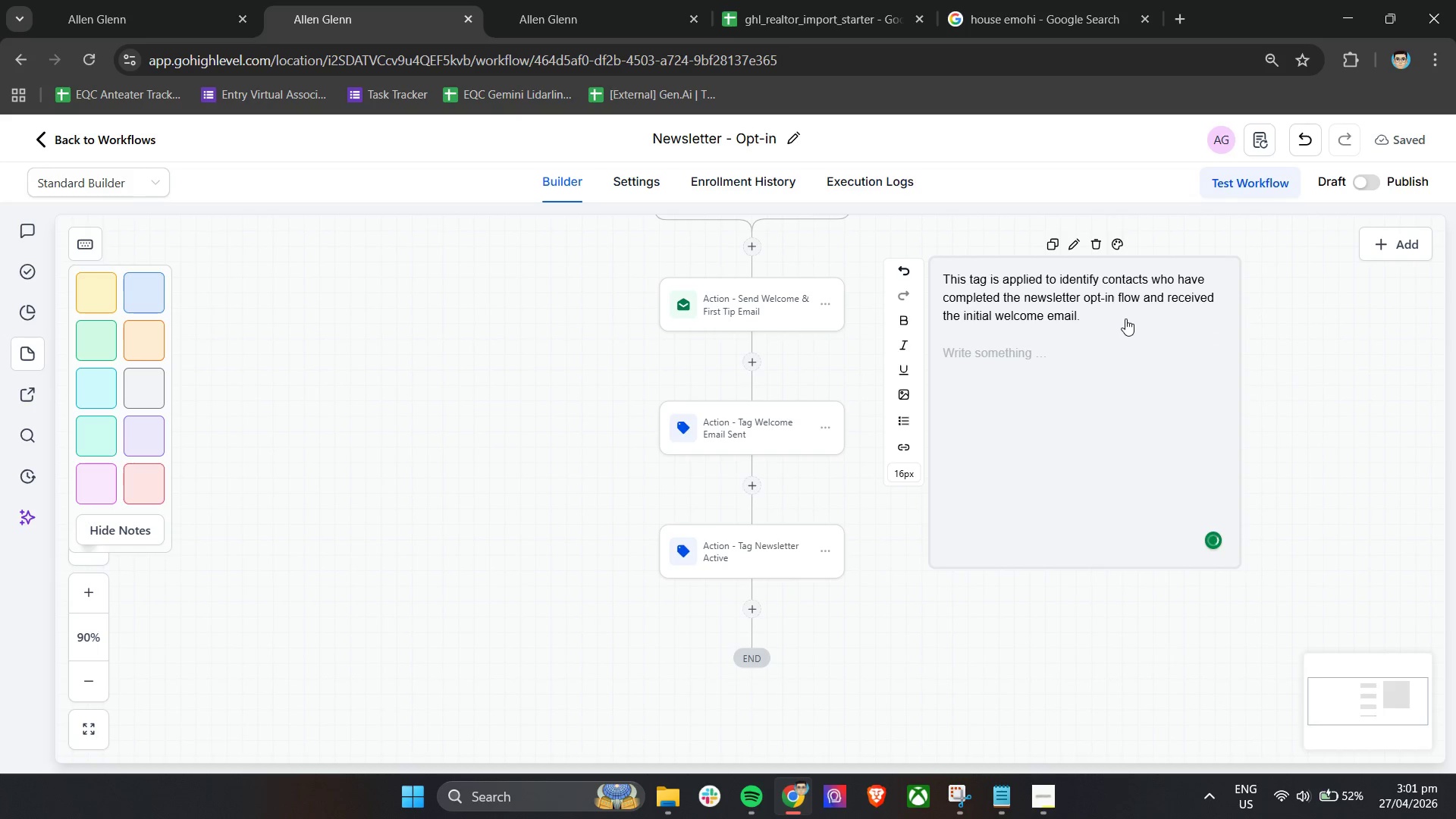 
type(It enables future e)
key(Backspace)
type(segmentation for ongoing monthly campaigns. )
 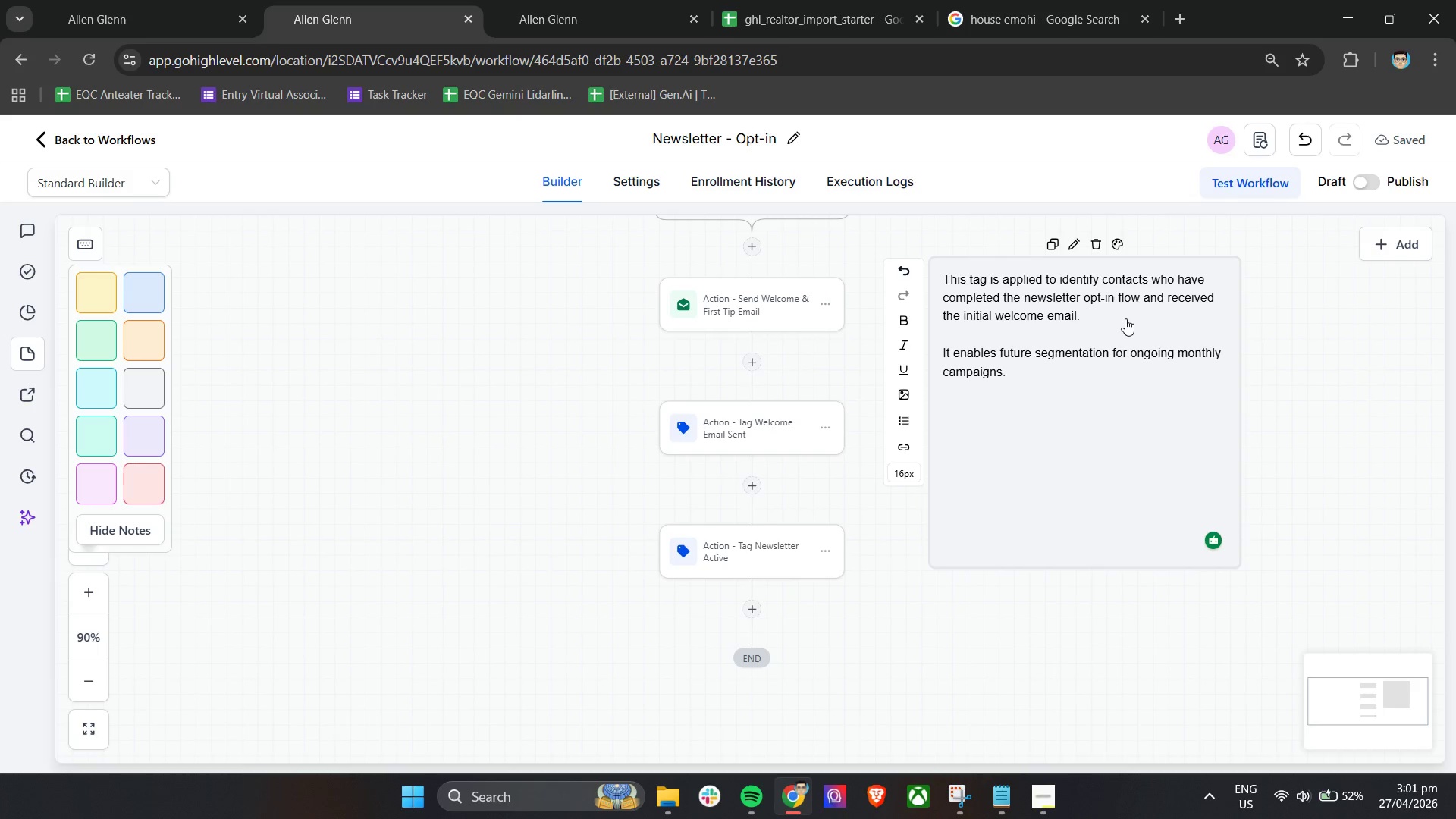 
wait(20.34)
 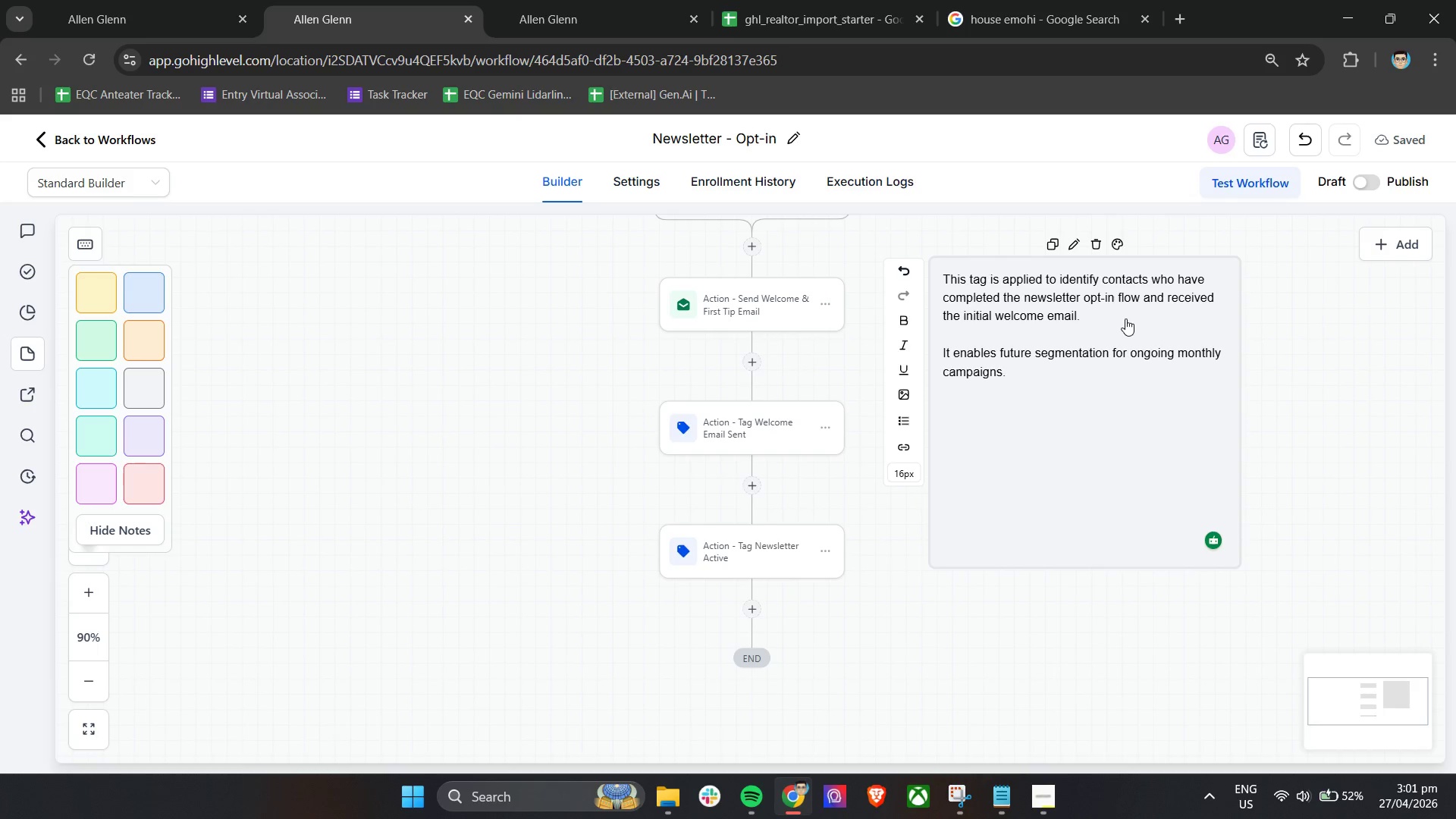 
left_click([1029, 367])
 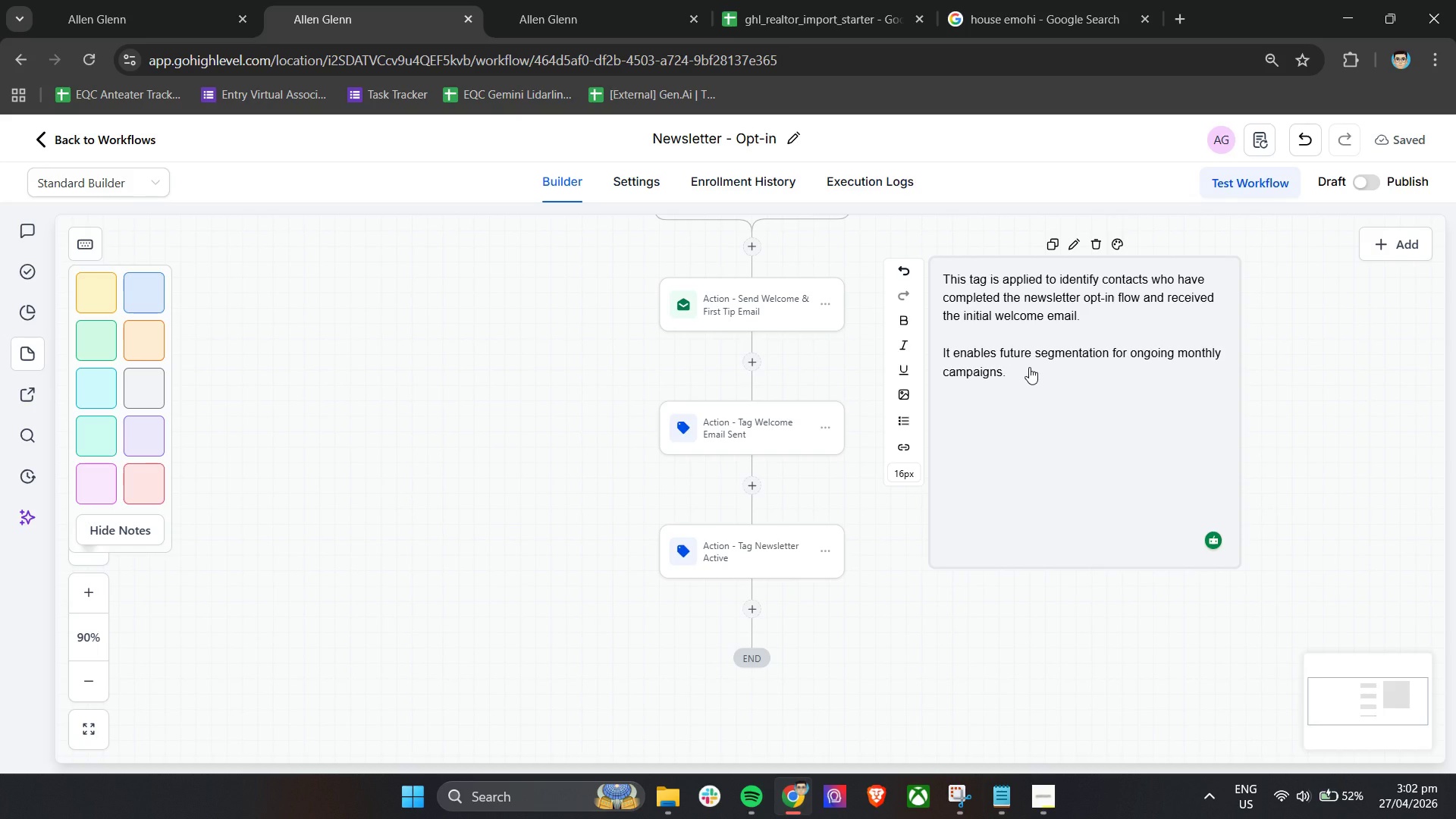 
key(Backspace)
key(Backspace)
type(, re-gna)
 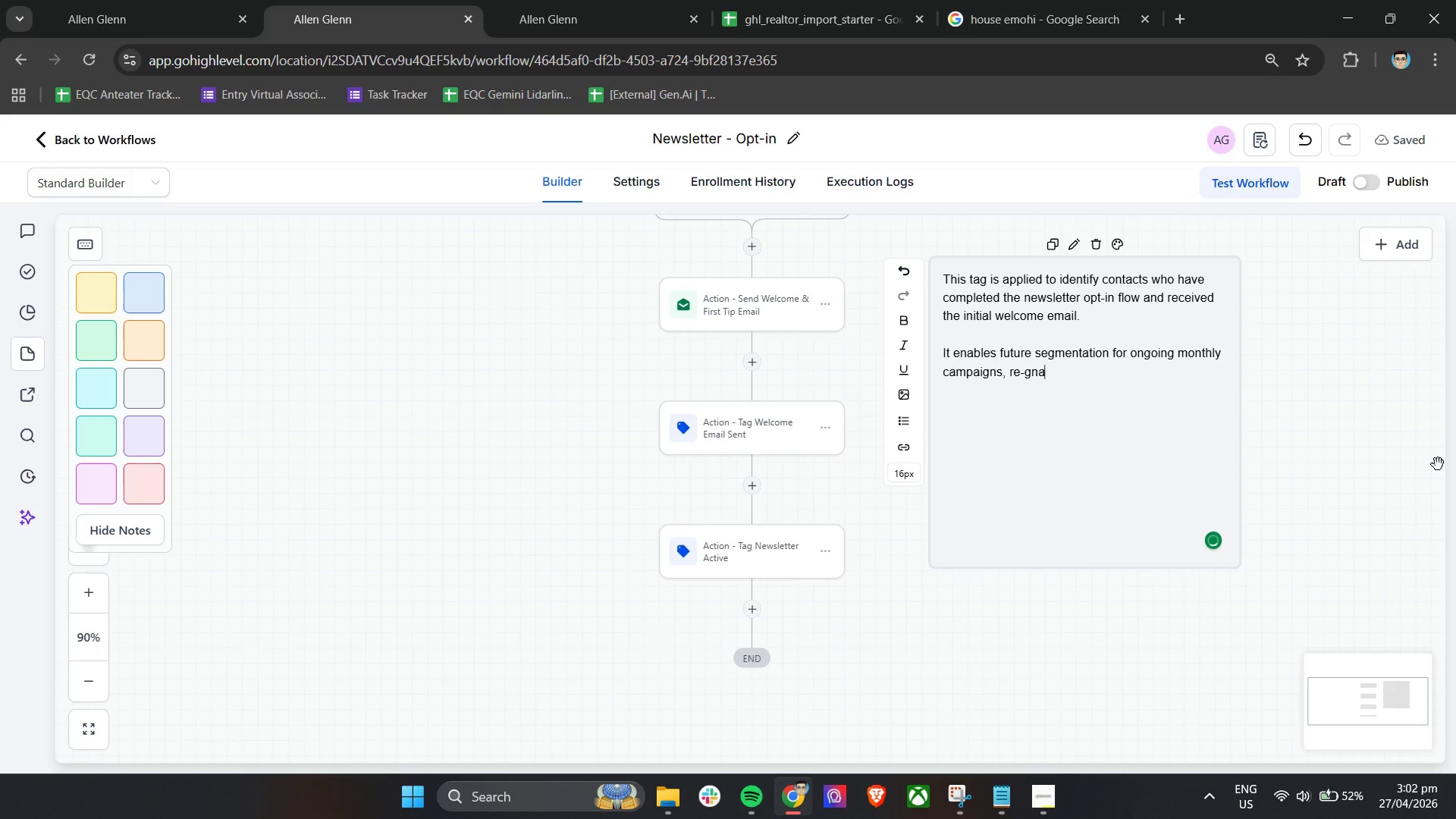 
key(Backspace)
key(Backspace)
key(Backspace)
type(engagement workd)
key(Backspace)
type(floes)
key(Backspace)
key(Backspace)
type(w)
key(Backspace)
type(ws, )